 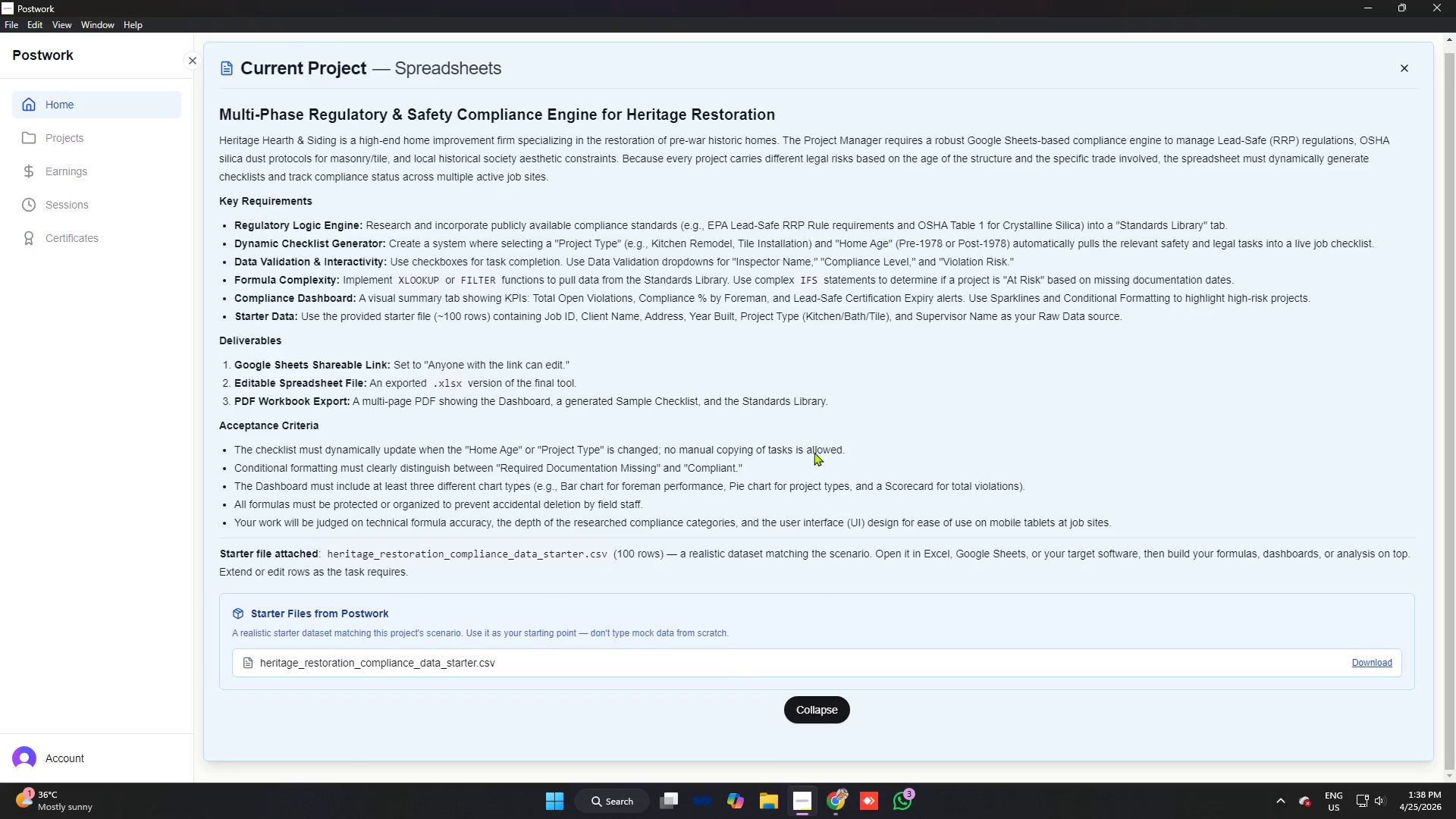 
left_click([837, 794])
 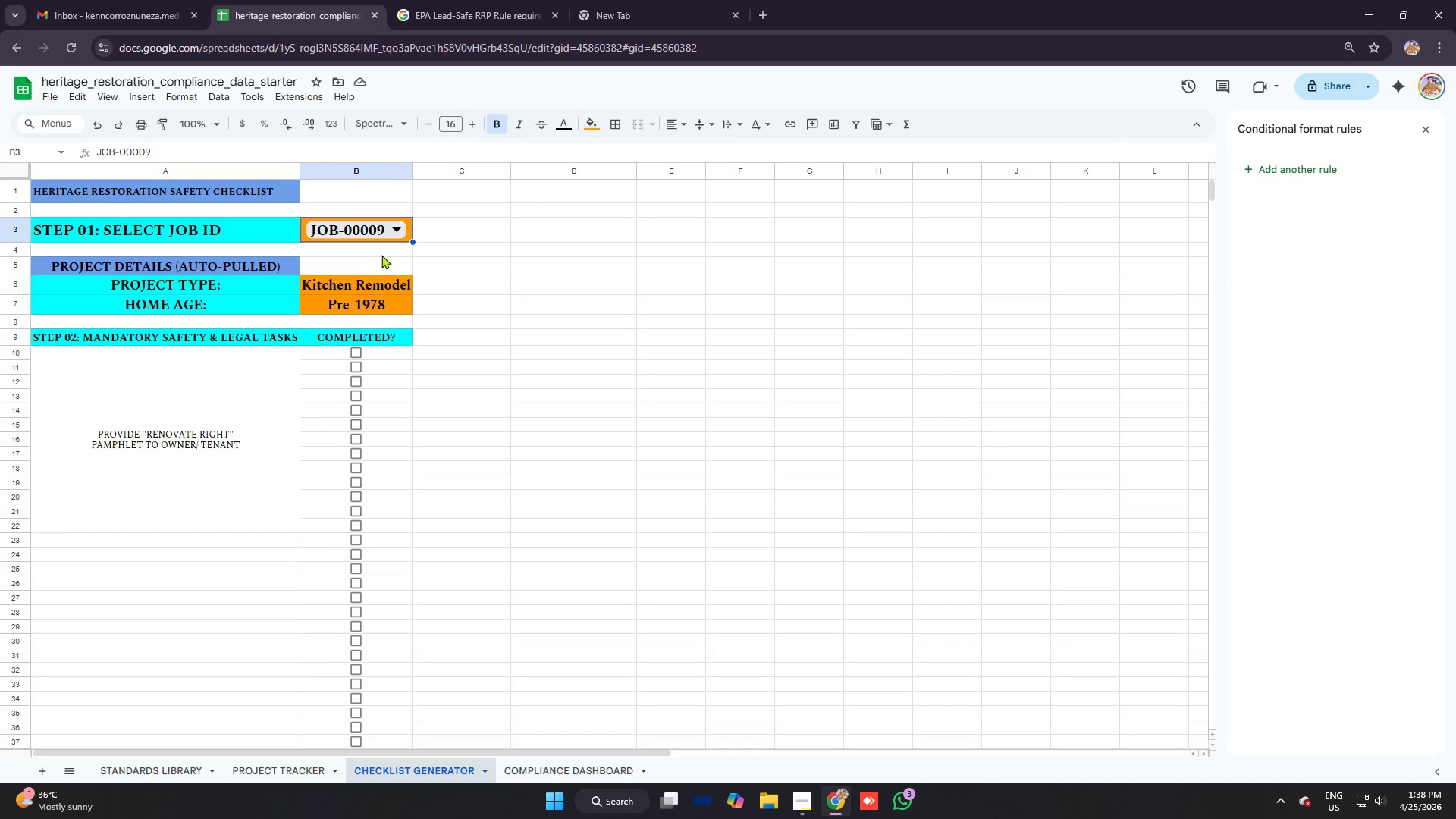 
left_click([393, 228])
 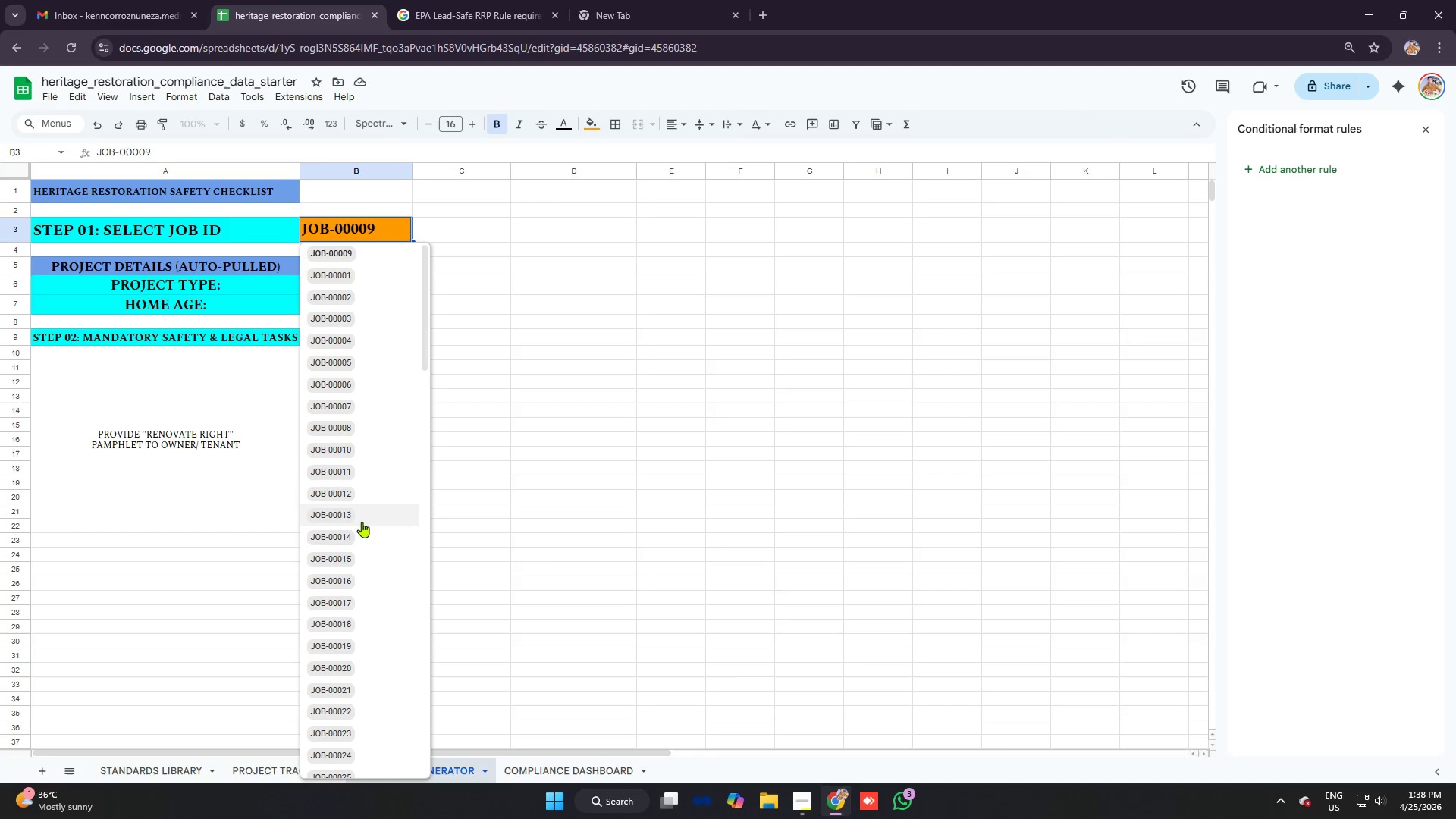 
left_click([362, 522])
 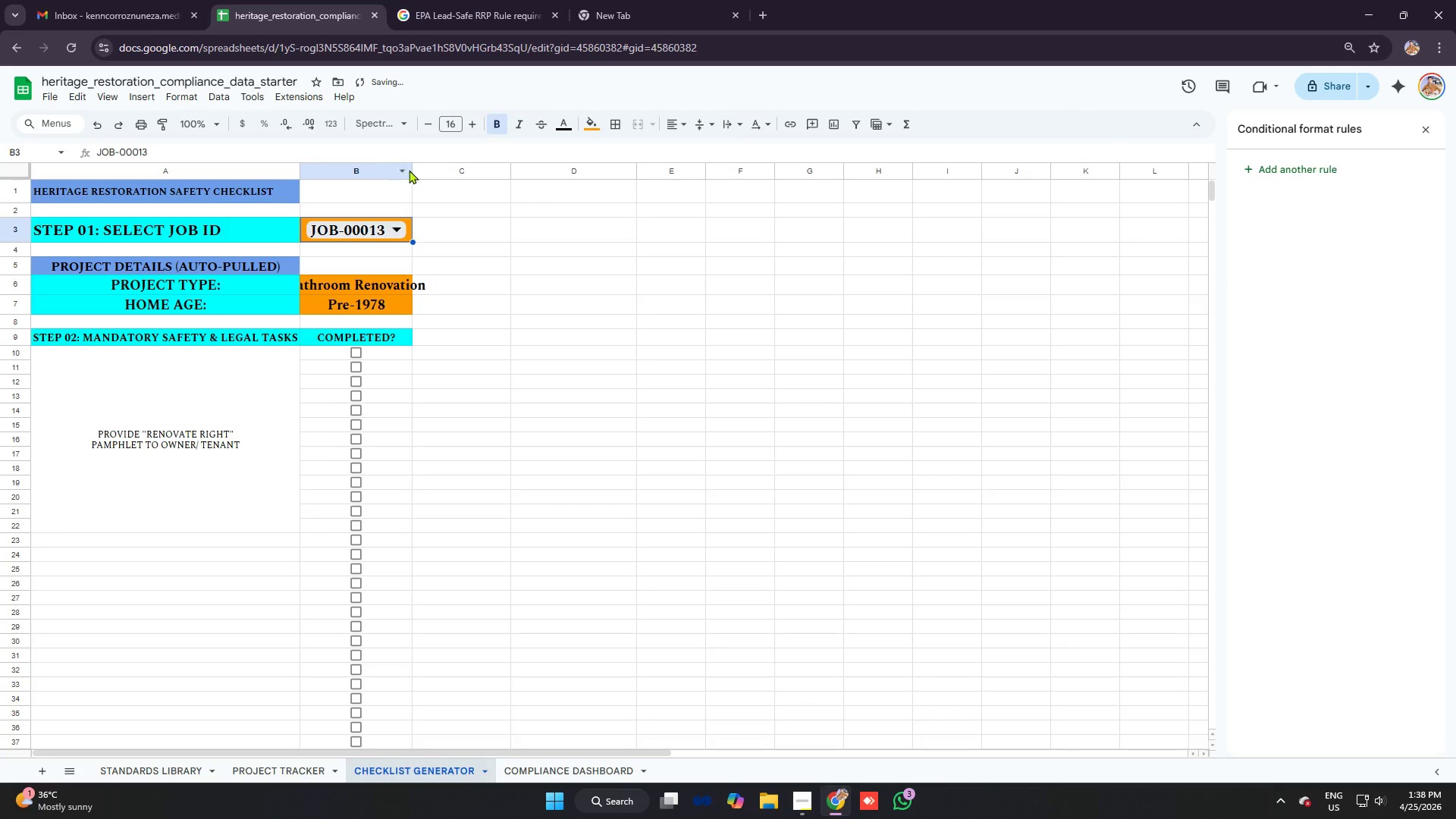 
left_click_drag(start_coordinate=[413, 170], to_coordinate=[435, 176])
 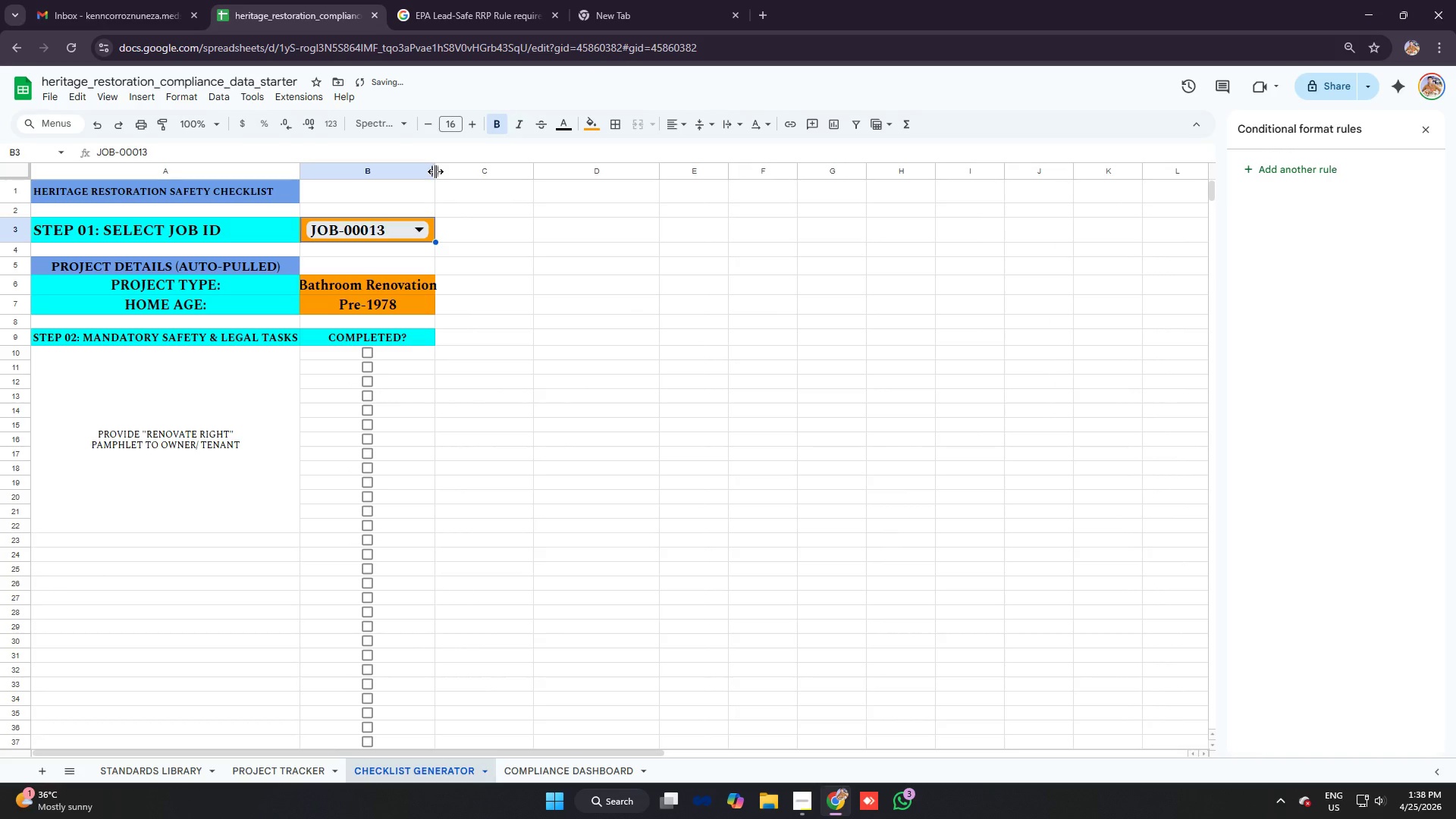 
left_click_drag(start_coordinate=[435, 171], to_coordinate=[443, 172])
 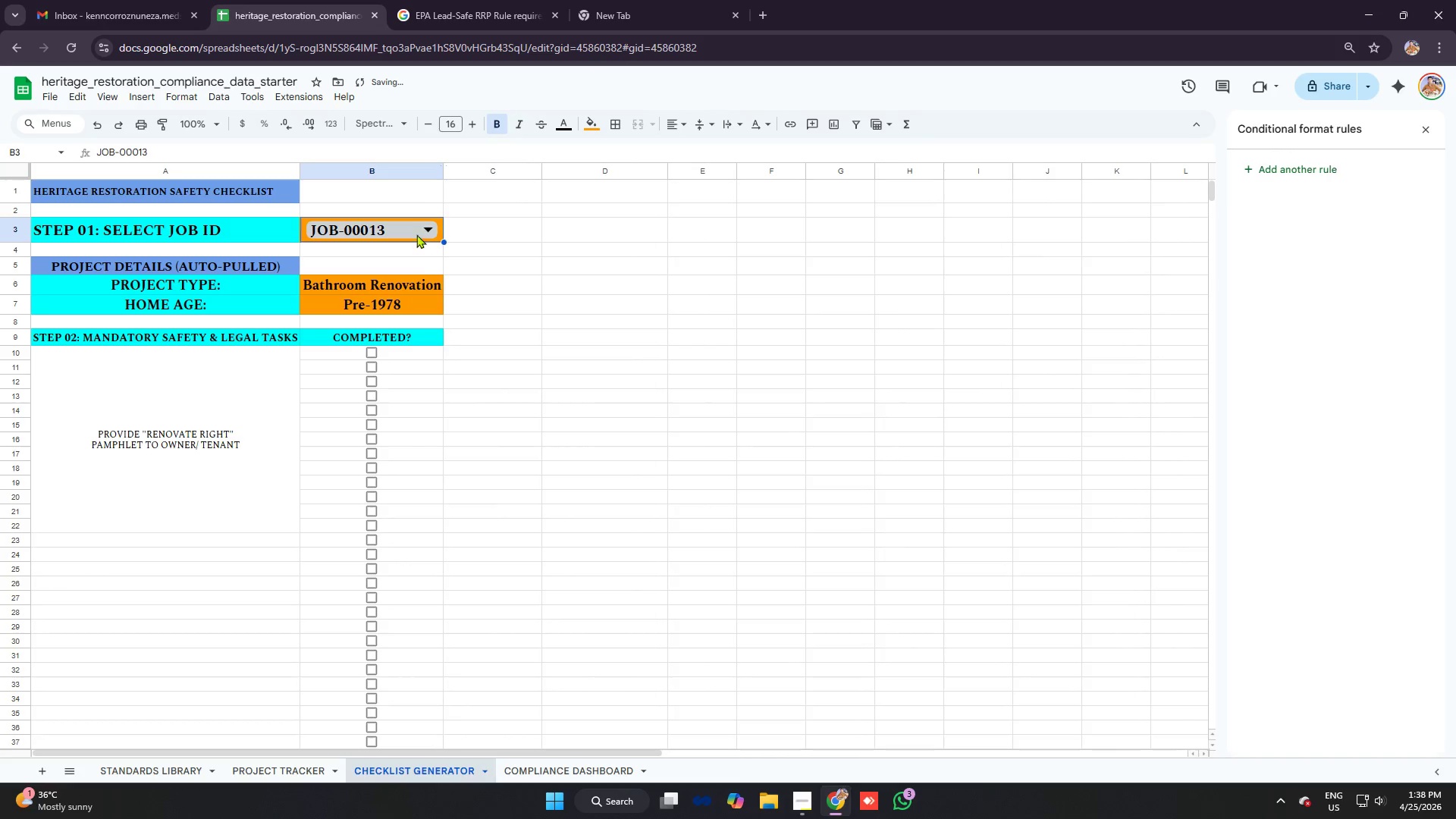 
left_click([415, 227])
 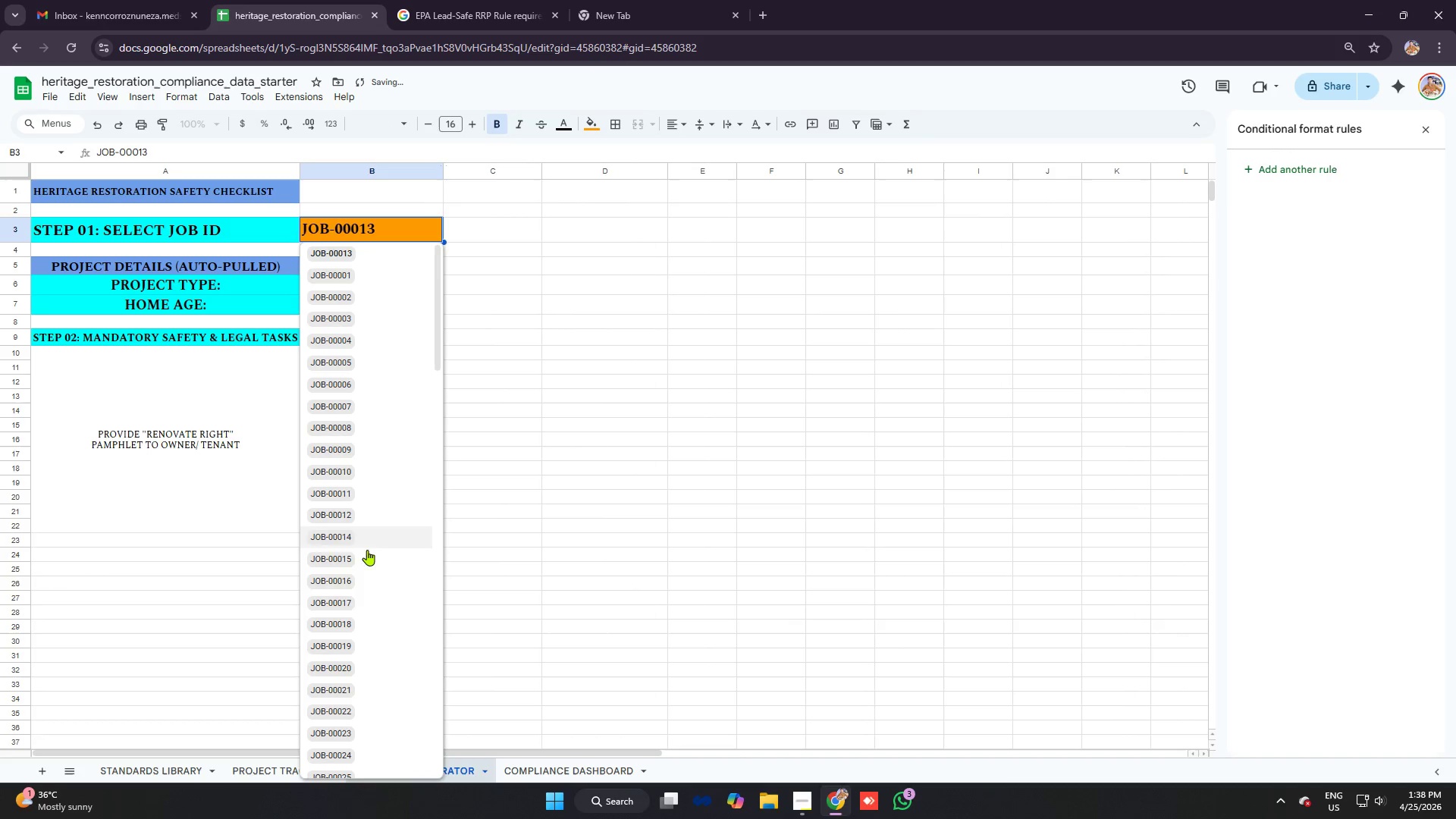 
left_click([362, 635])
 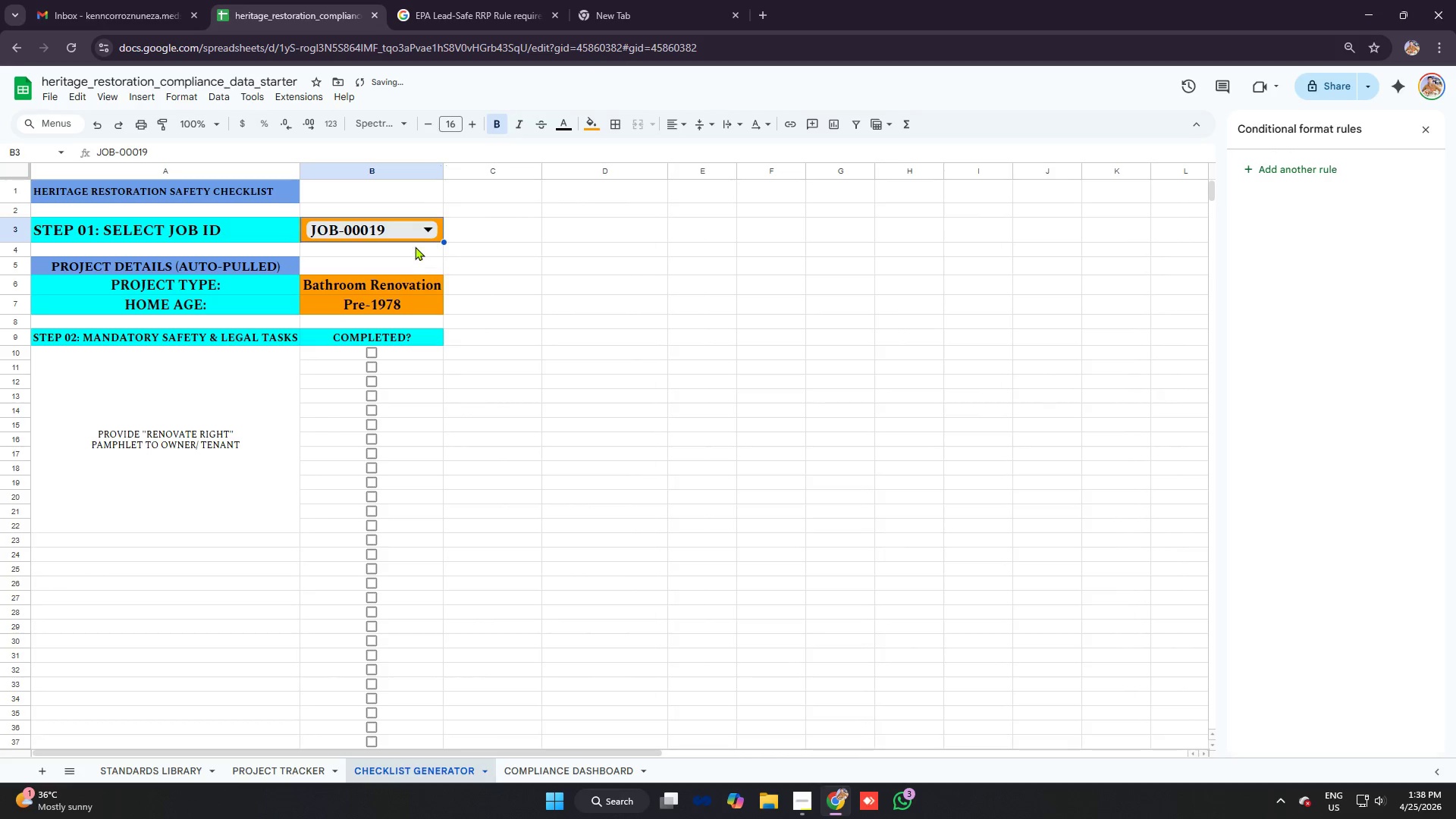 
left_click([417, 233])
 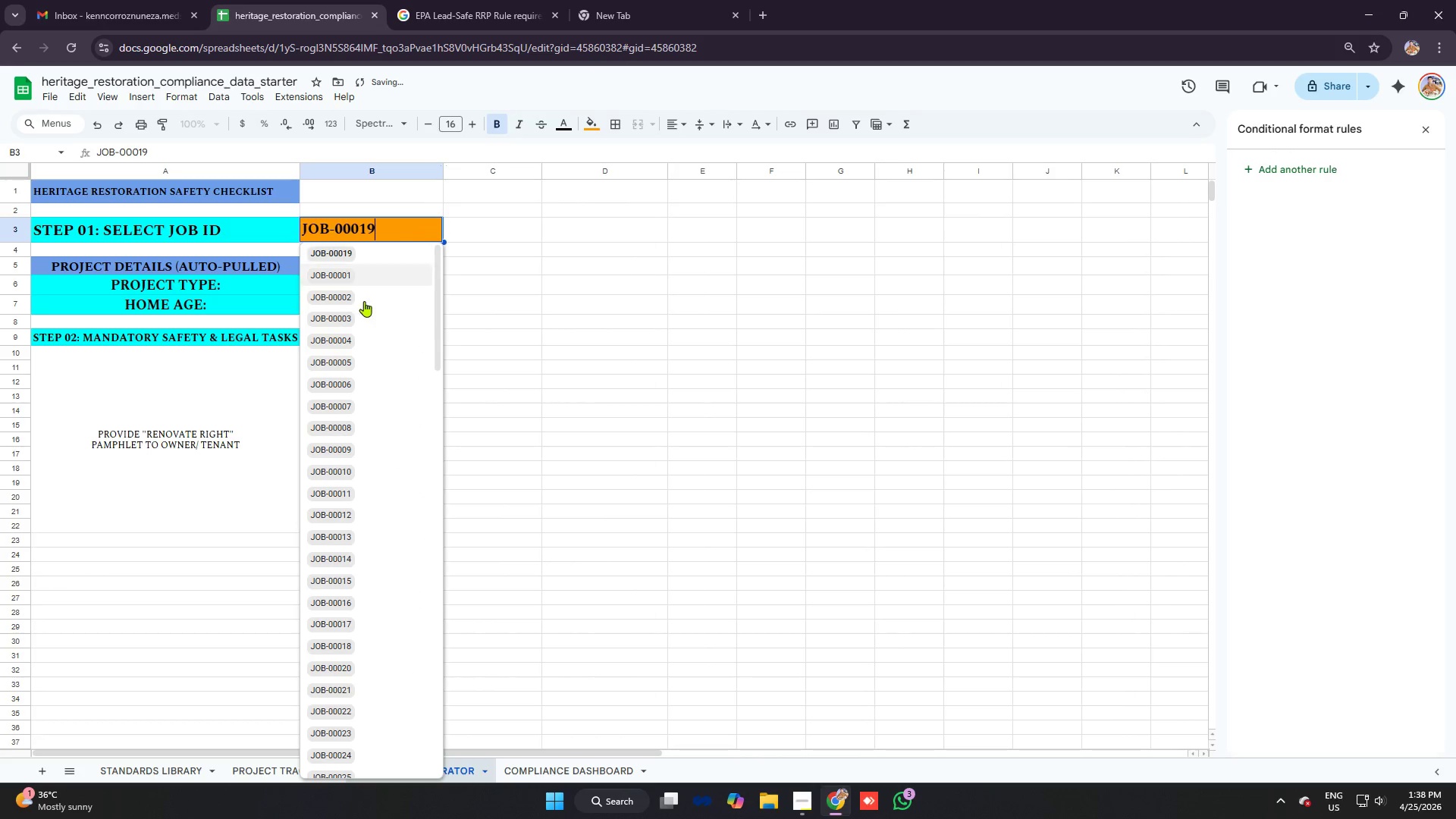 
scroll: coordinate [347, 330], scroll_direction: down, amount: 5.0
 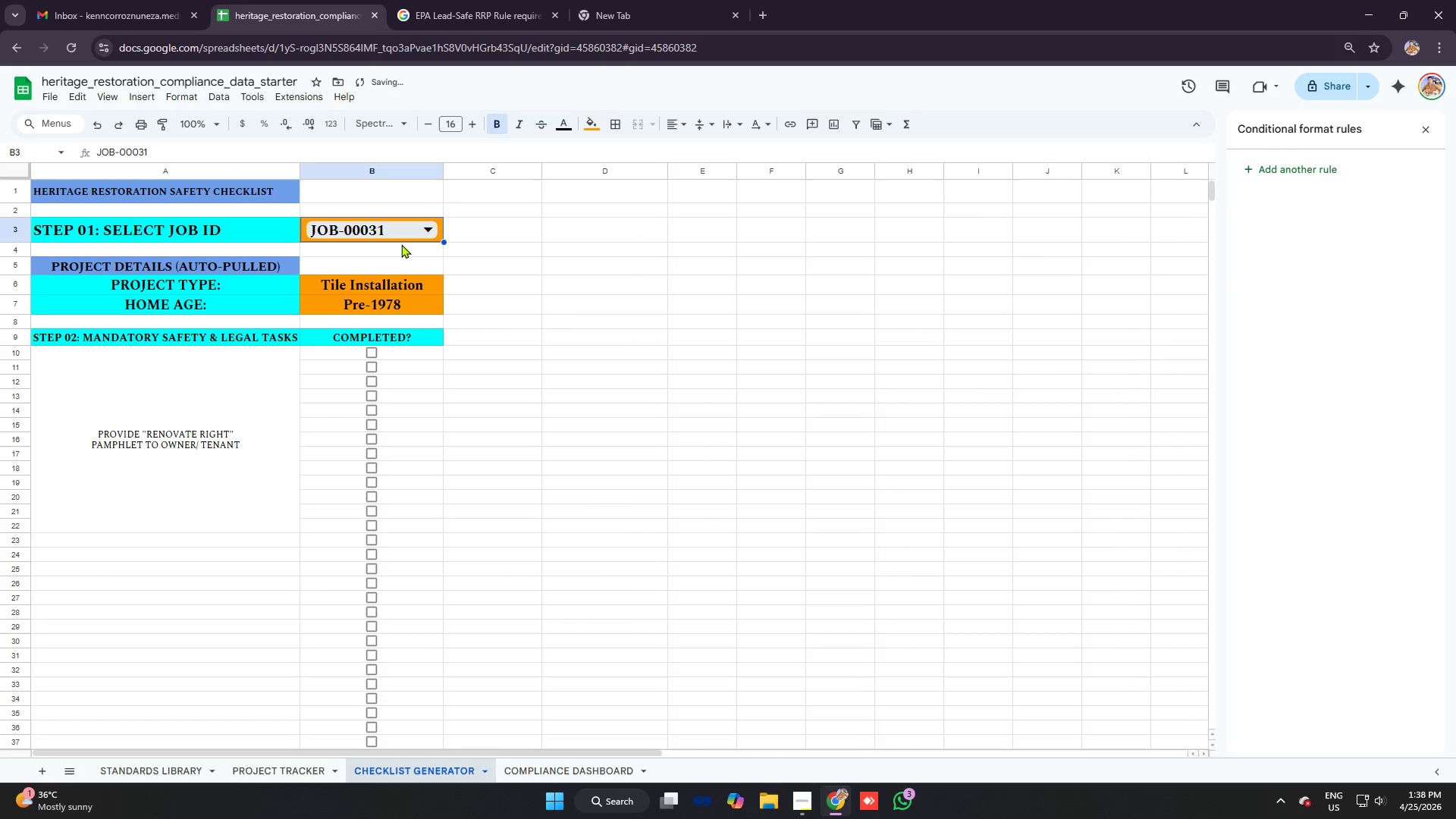 
left_click([401, 234])
 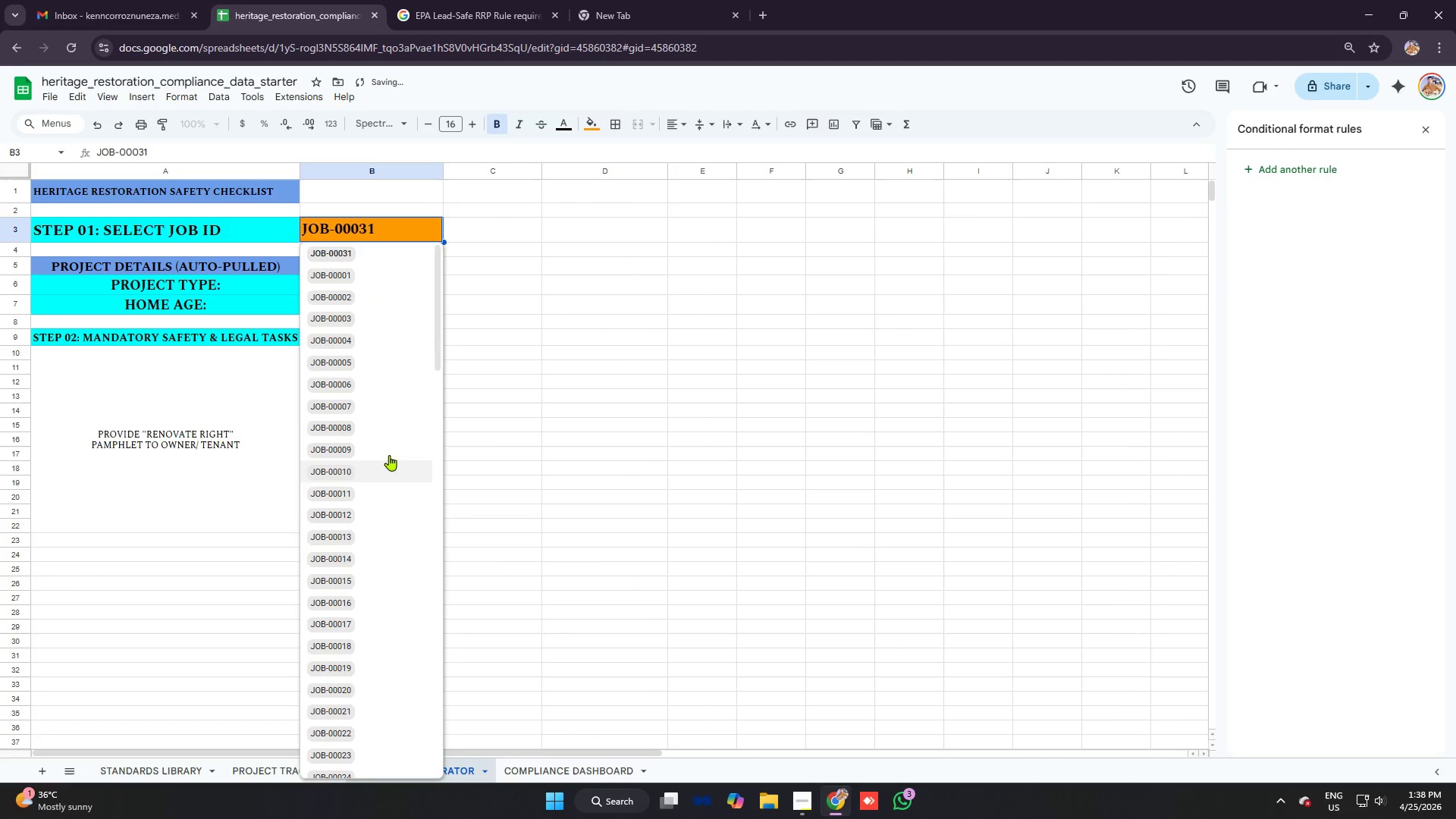 
left_click([363, 352])
 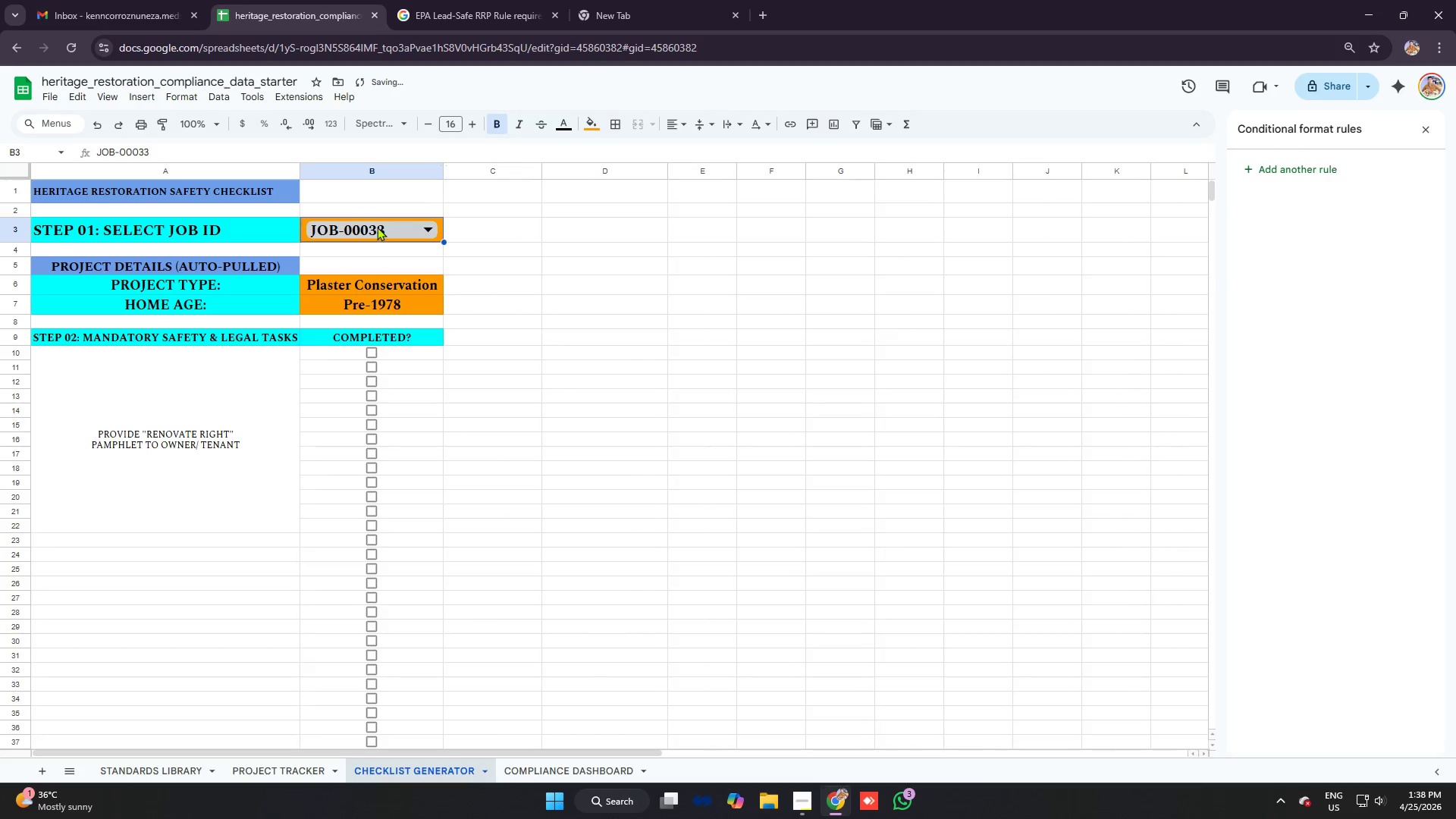 
scroll: coordinate [378, 340], scroll_direction: down, amount: 8.0
 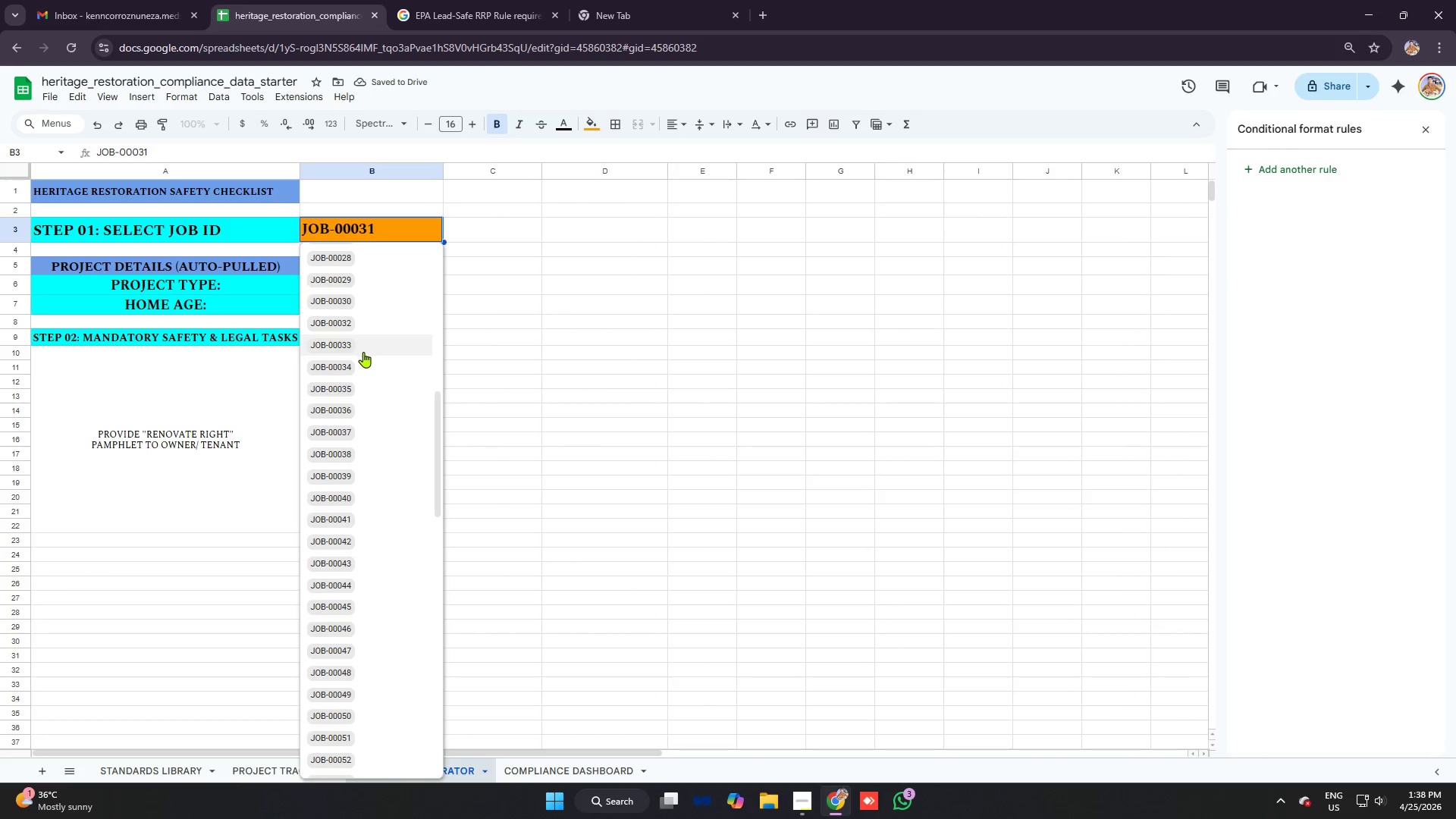 
left_click([377, 222])
 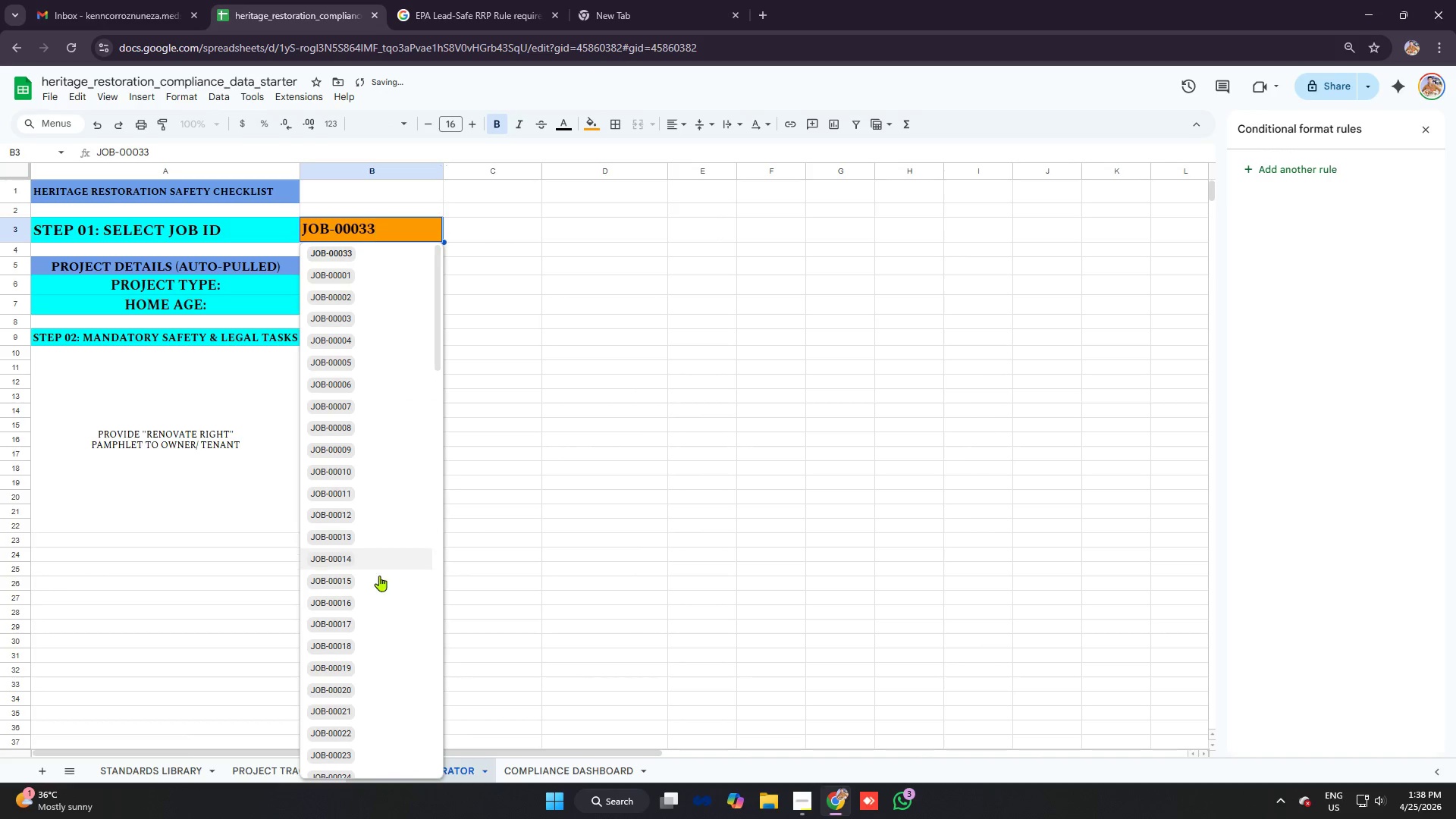 
left_click([378, 606])
 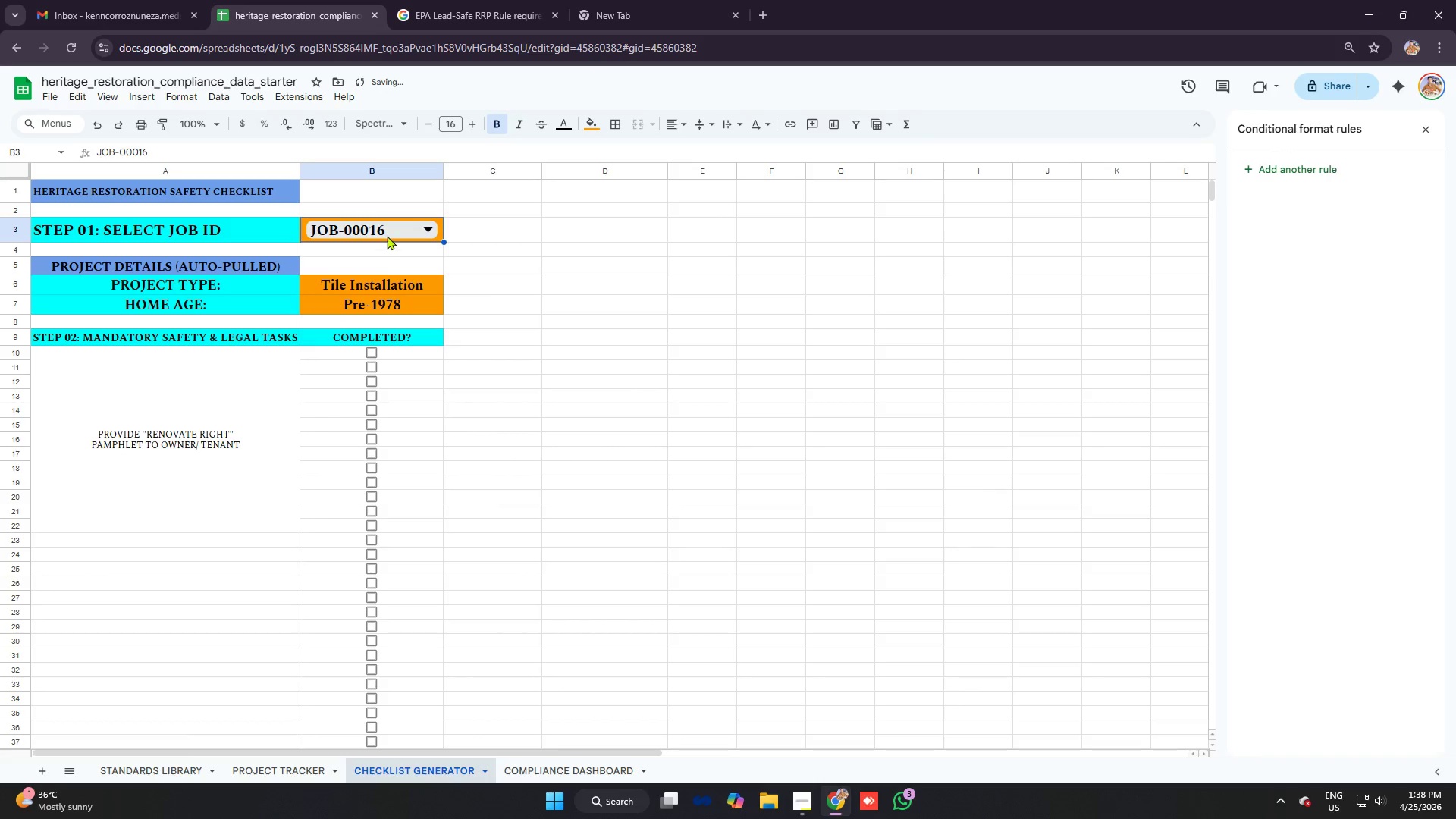 
left_click([388, 236])
 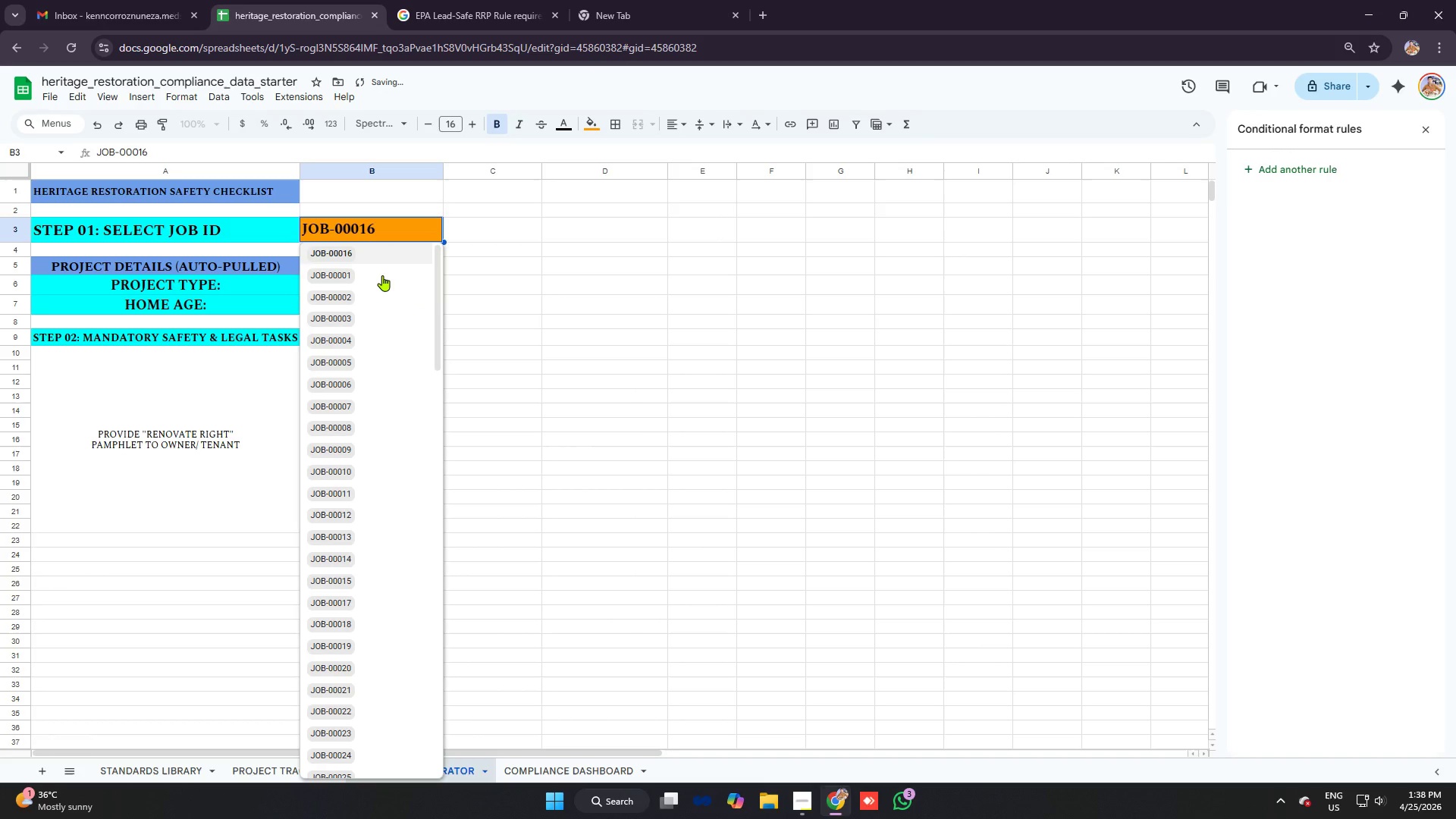 
left_click([382, 275])
 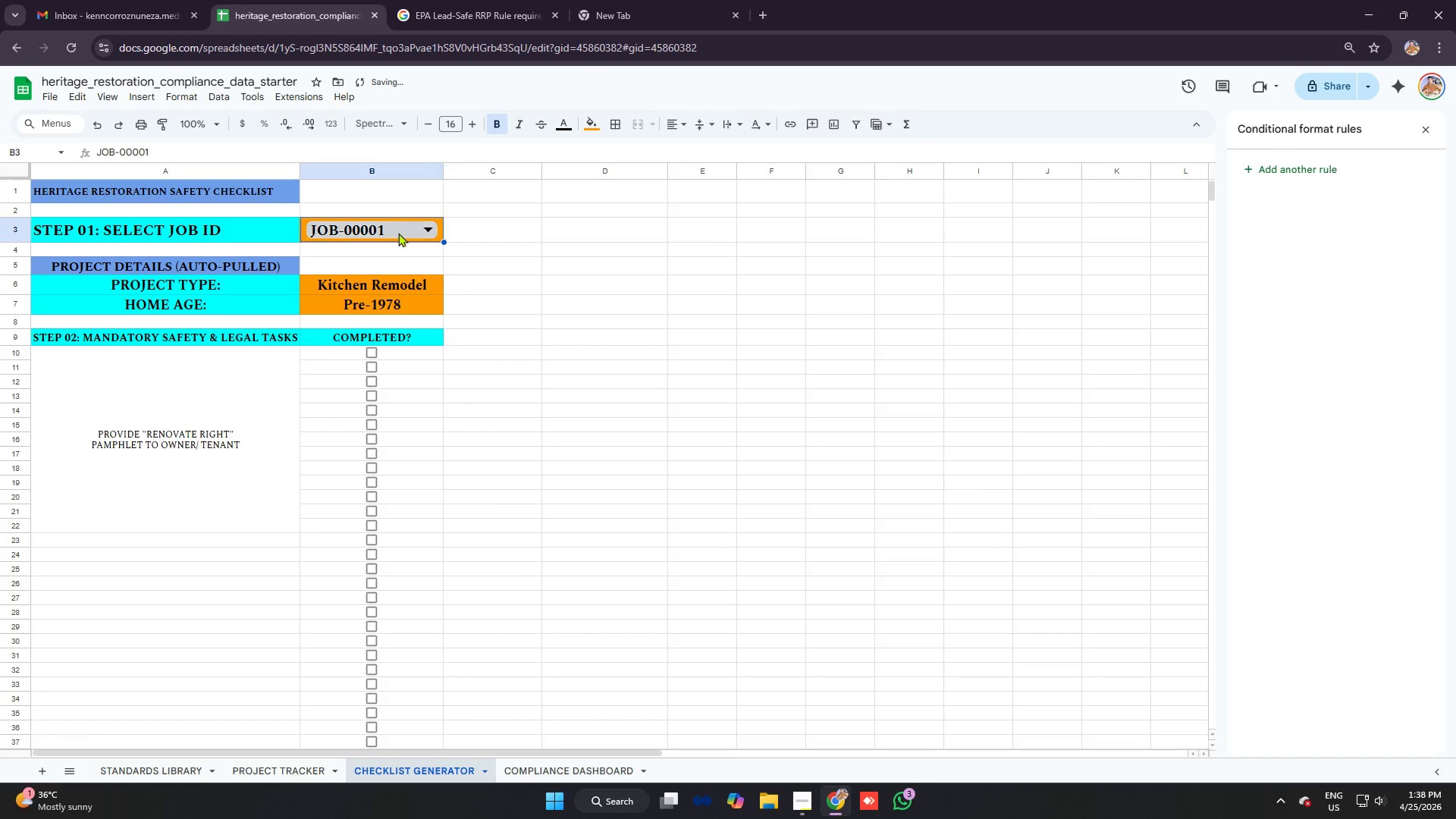 
left_click([398, 231])
 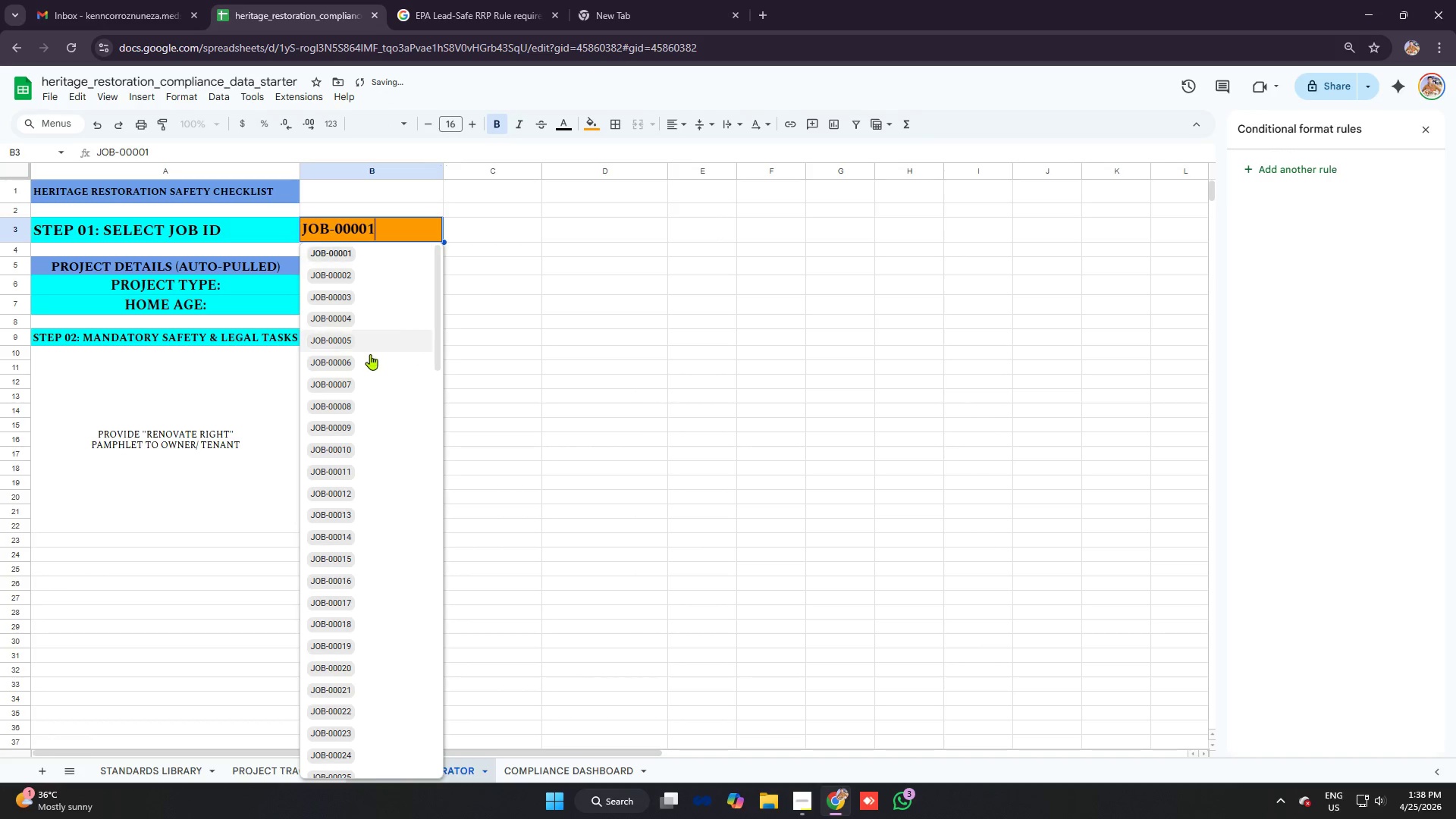 
left_click([370, 355])
 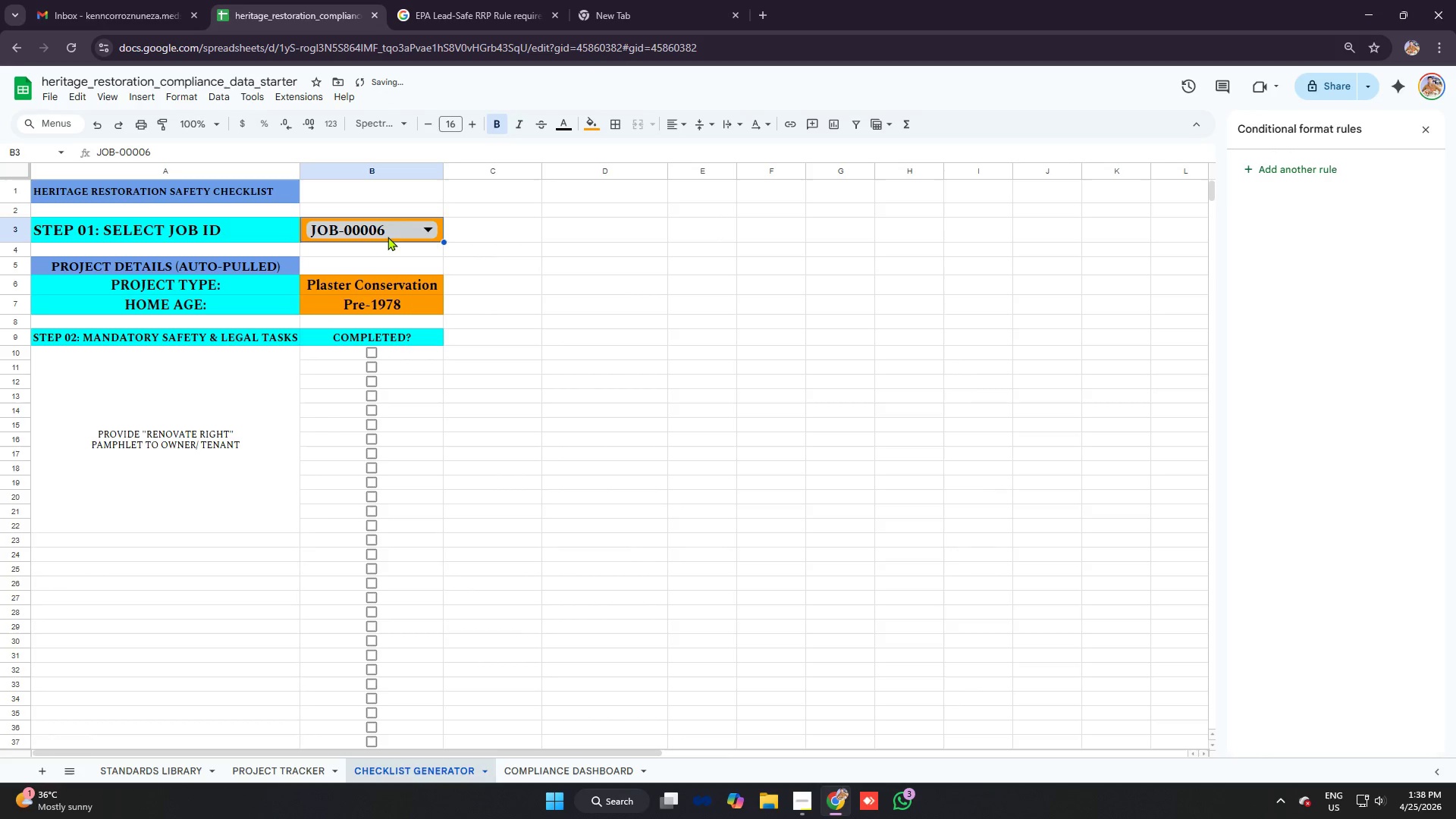 
left_click([391, 226])
 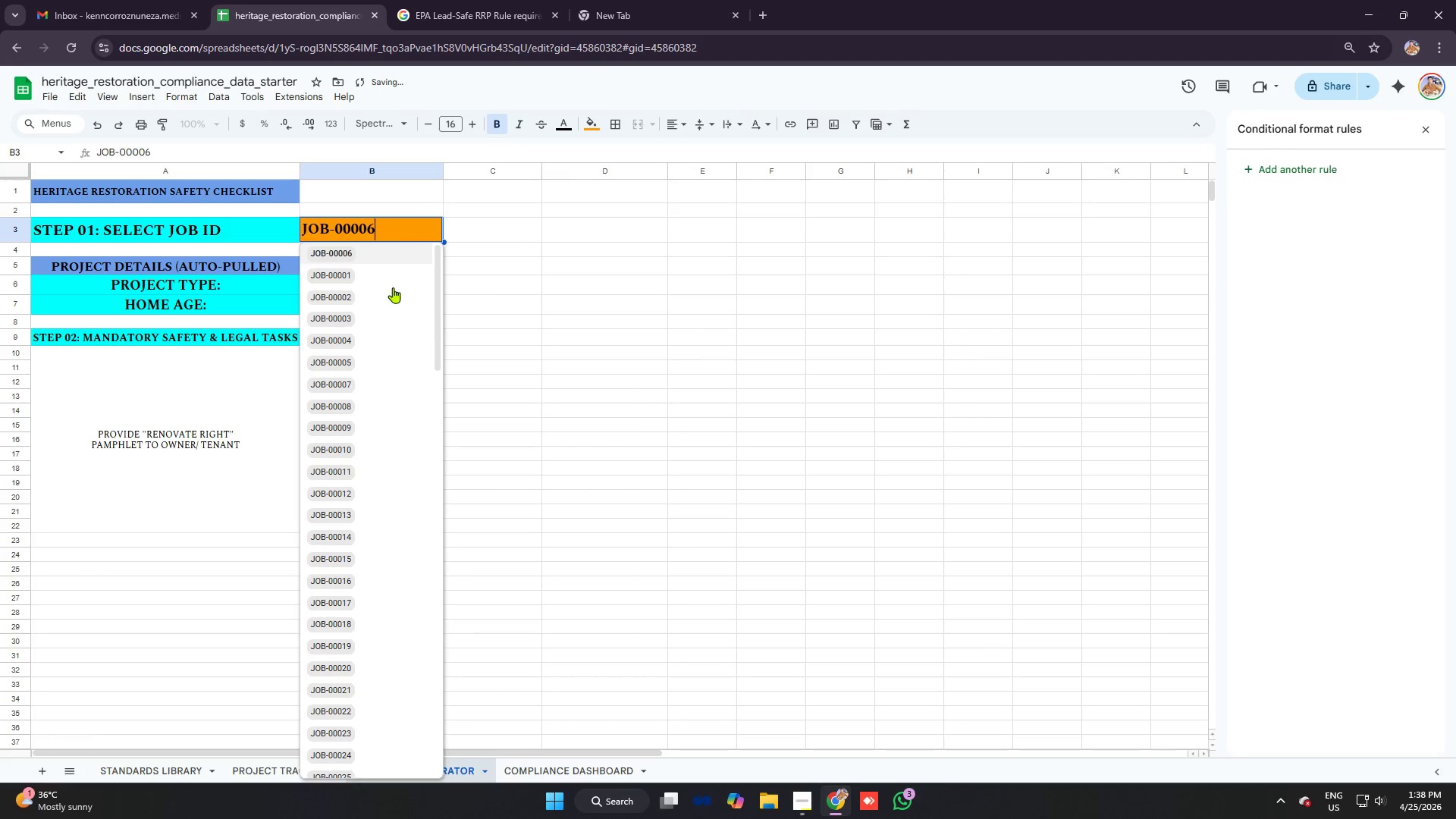 
scroll: coordinate [378, 322], scroll_direction: down, amount: 29.0
 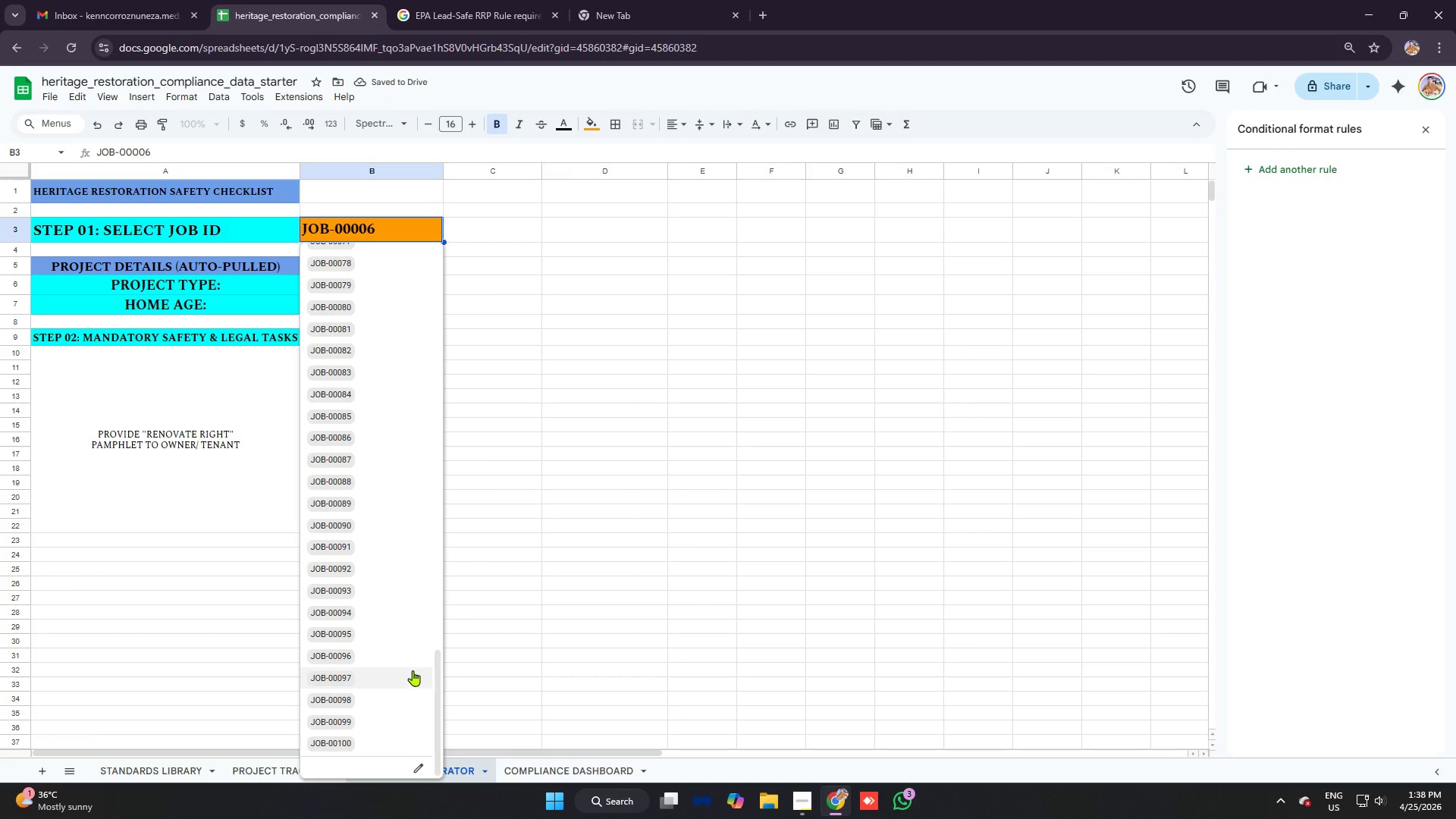 
left_click([403, 636])
 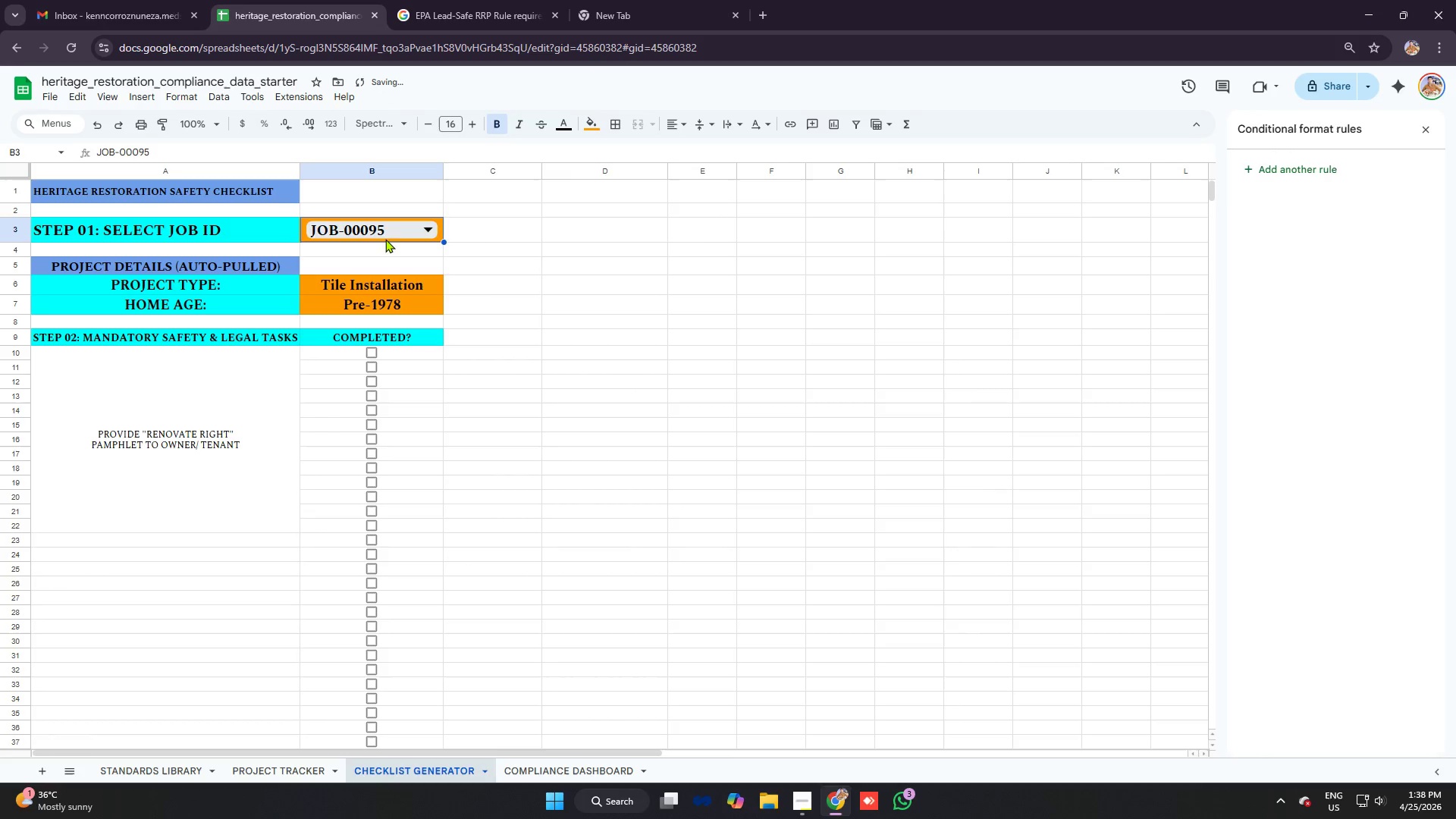 
left_click([387, 232])
 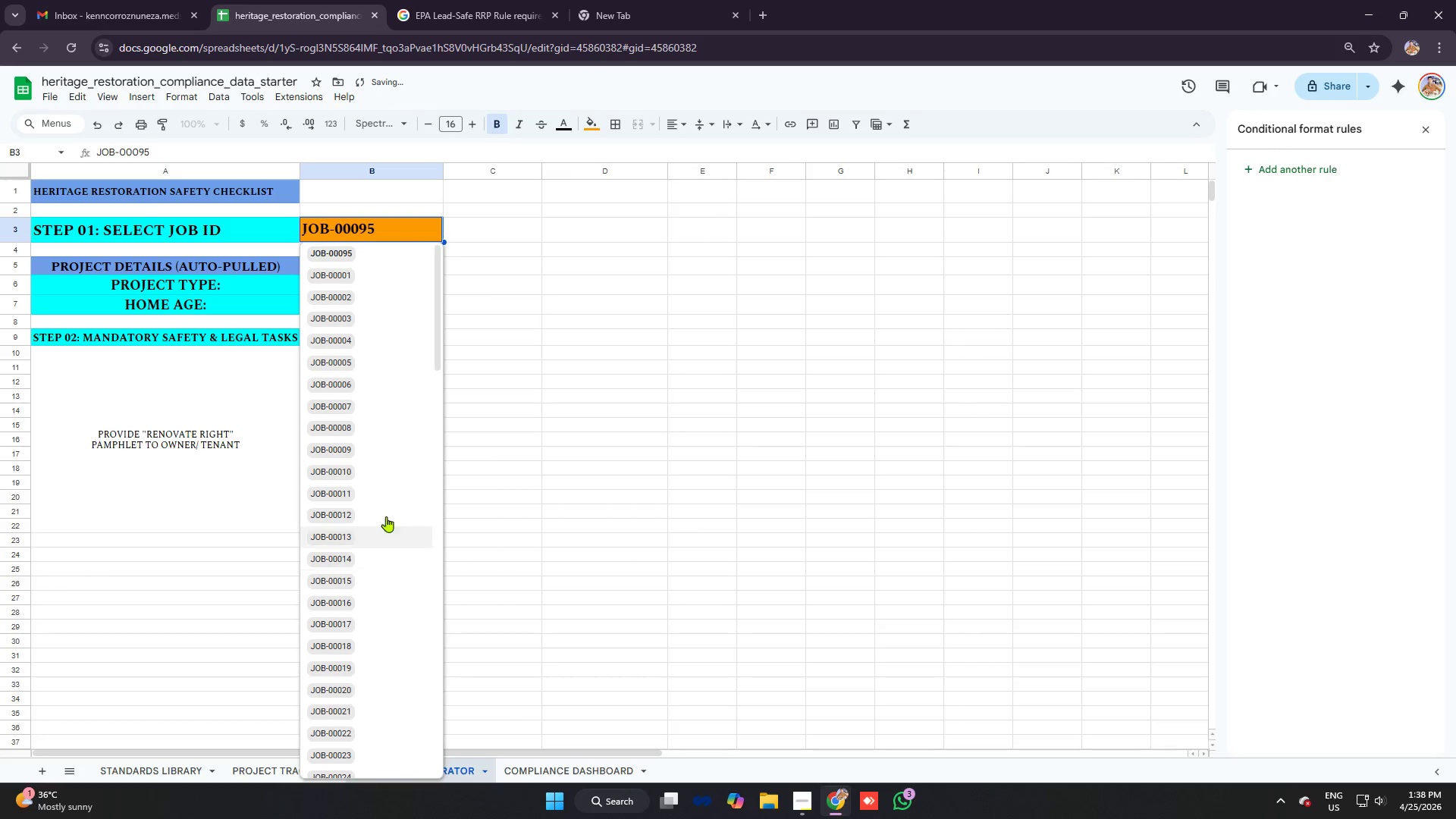 
scroll: coordinate [379, 431], scroll_direction: down, amount: 24.0
 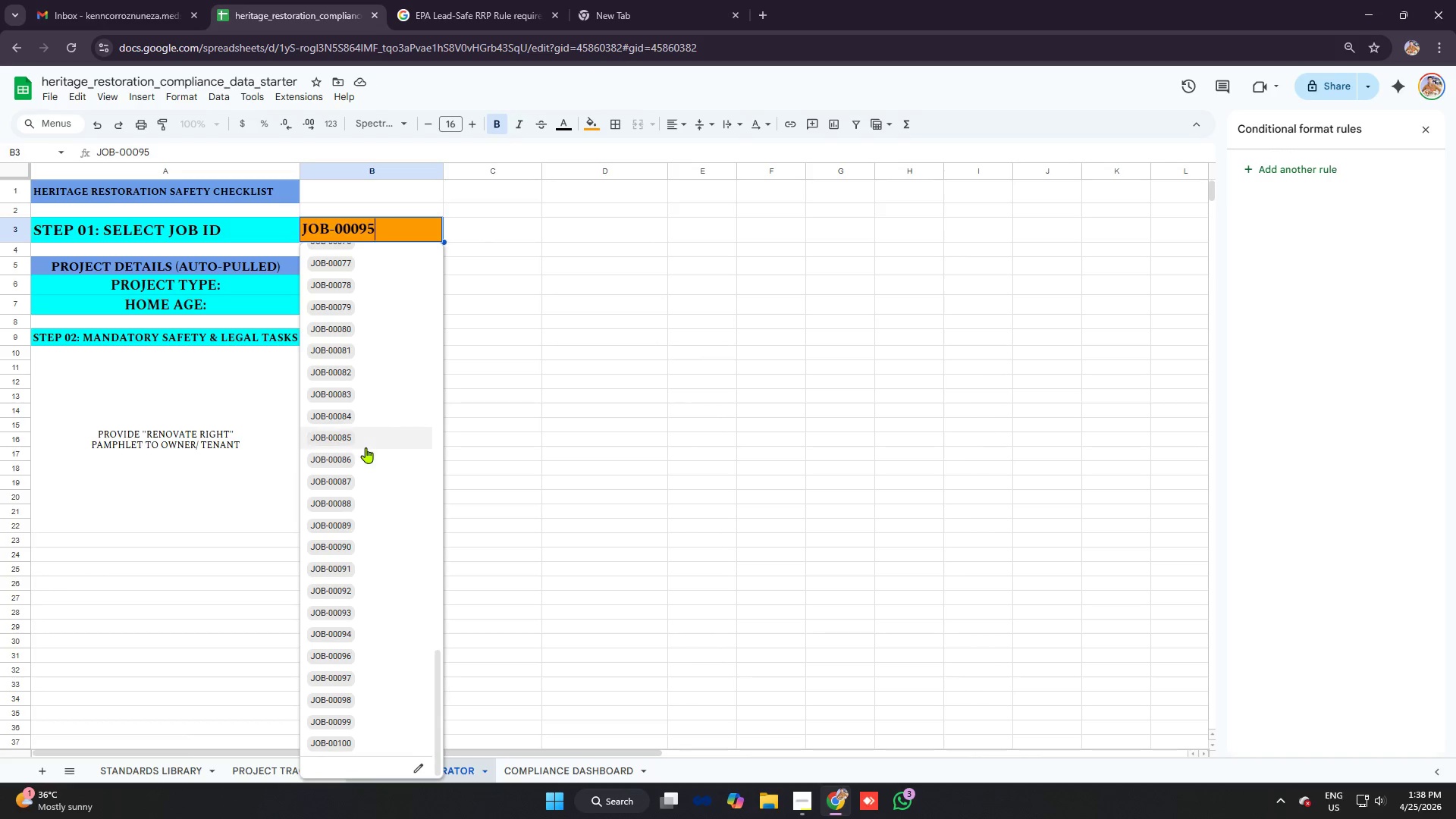 
scroll: coordinate [366, 447], scroll_direction: up, amount: 1.0
 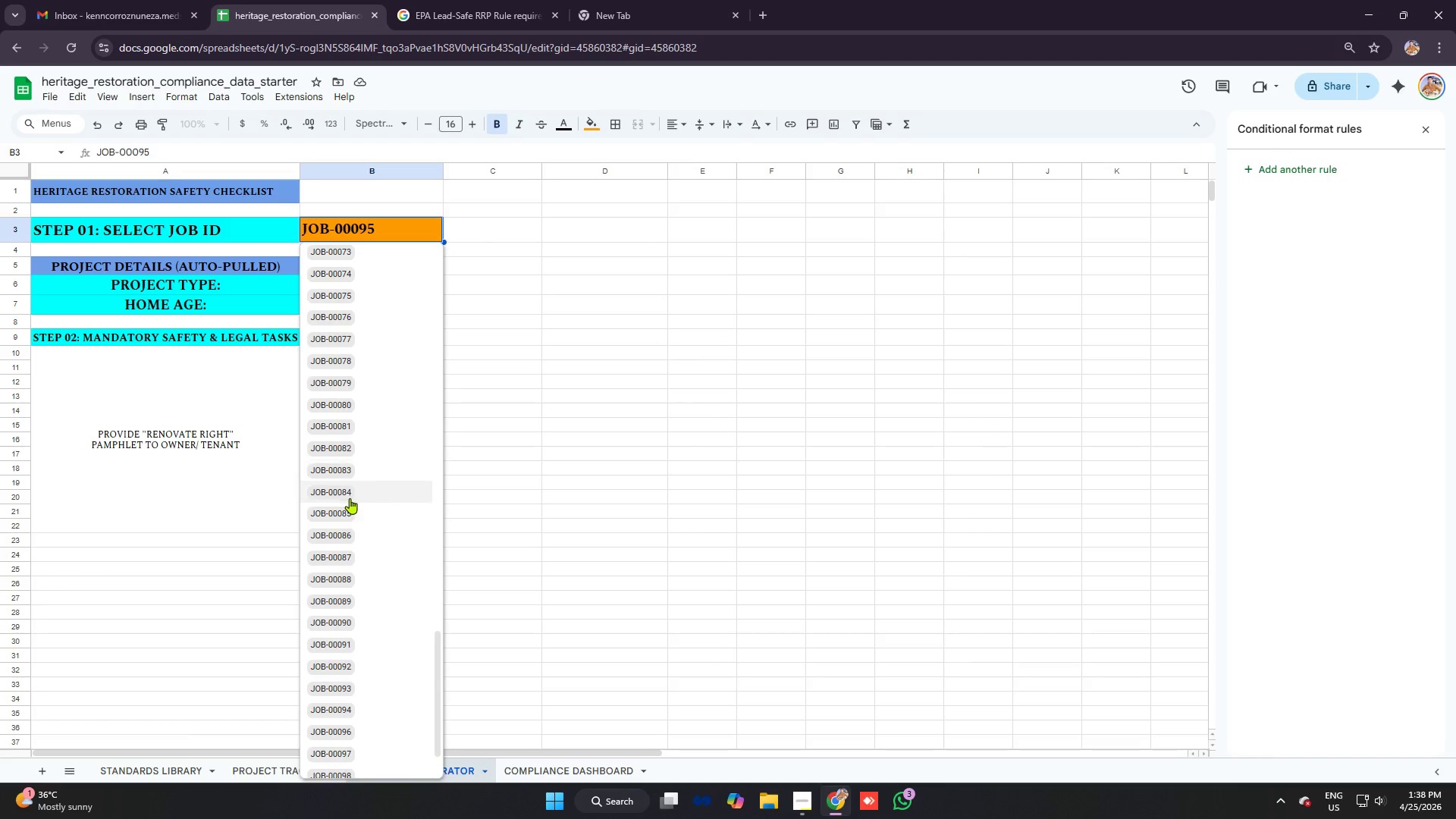 
left_click([351, 499])
 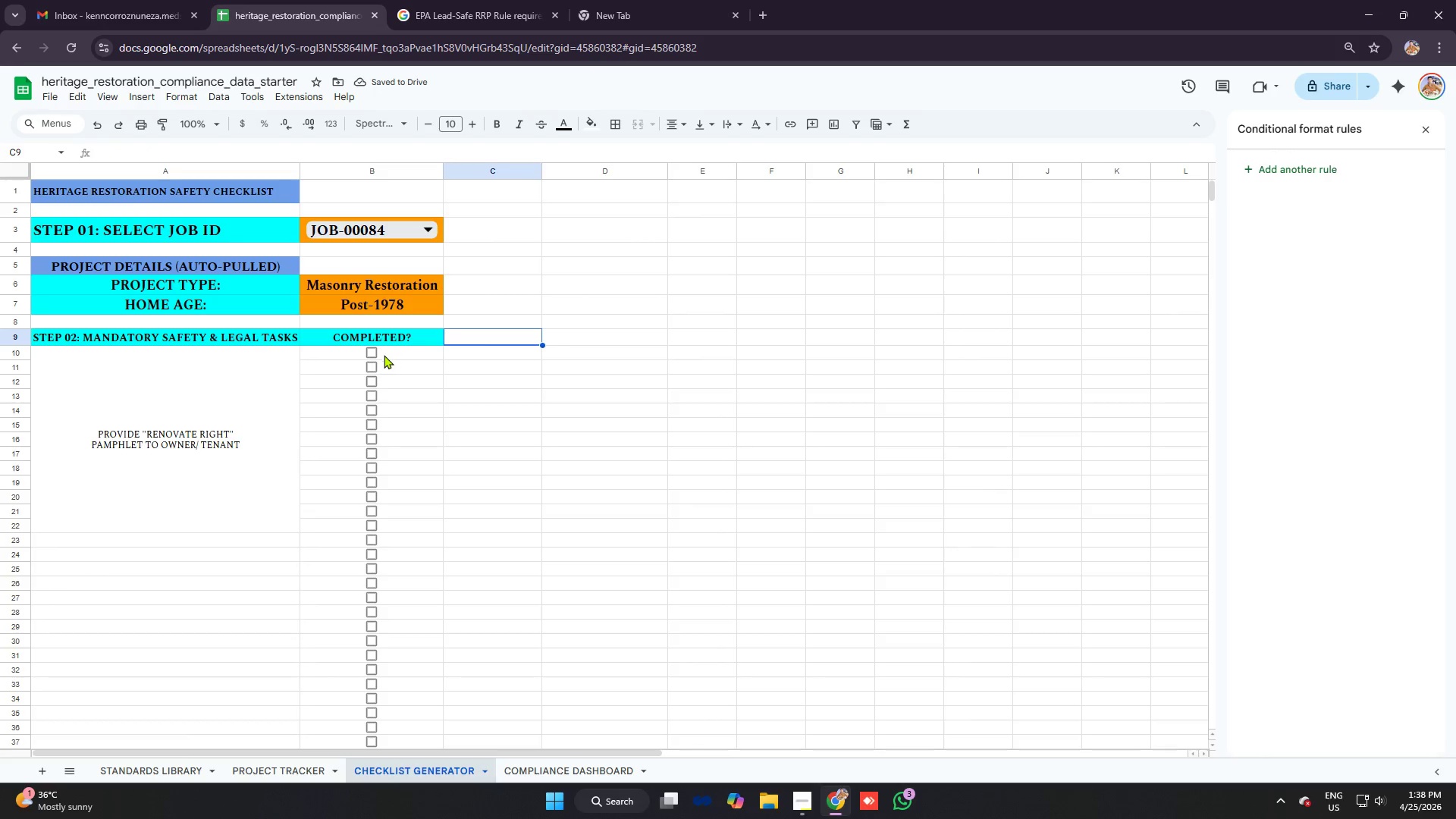 
double_click([373, 353])
 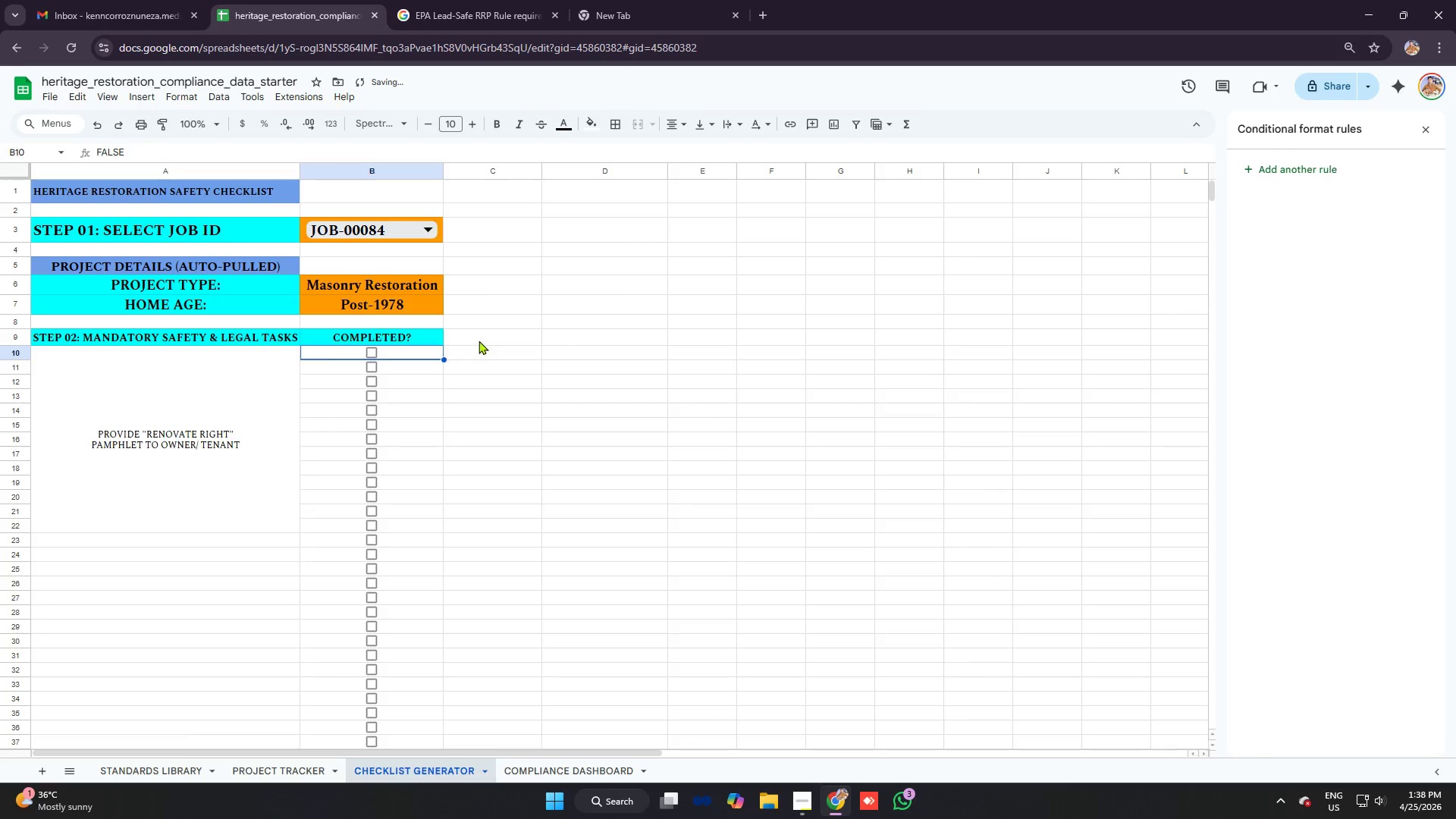 
left_click([479, 340])
 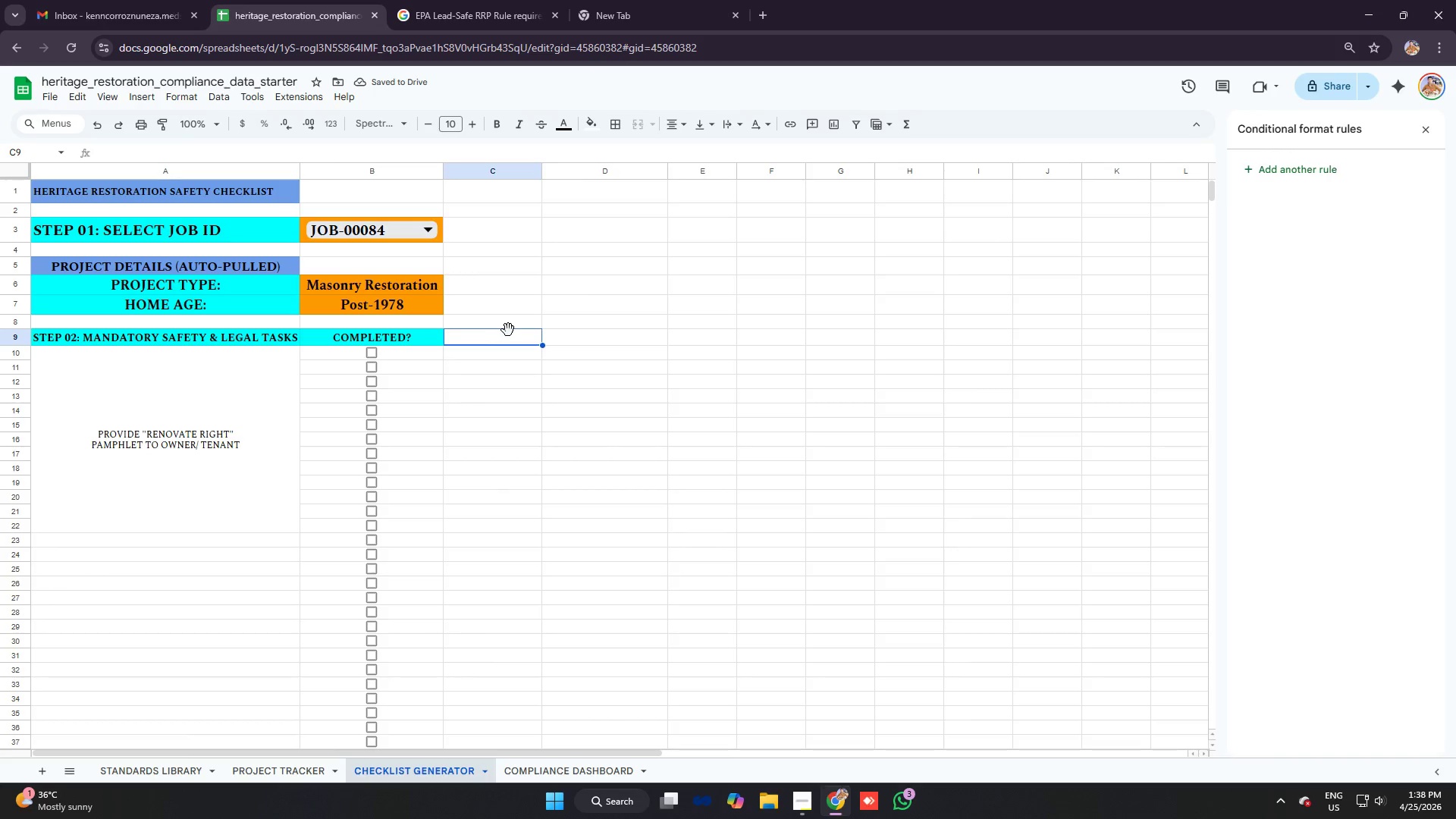 
wait(8.53)
 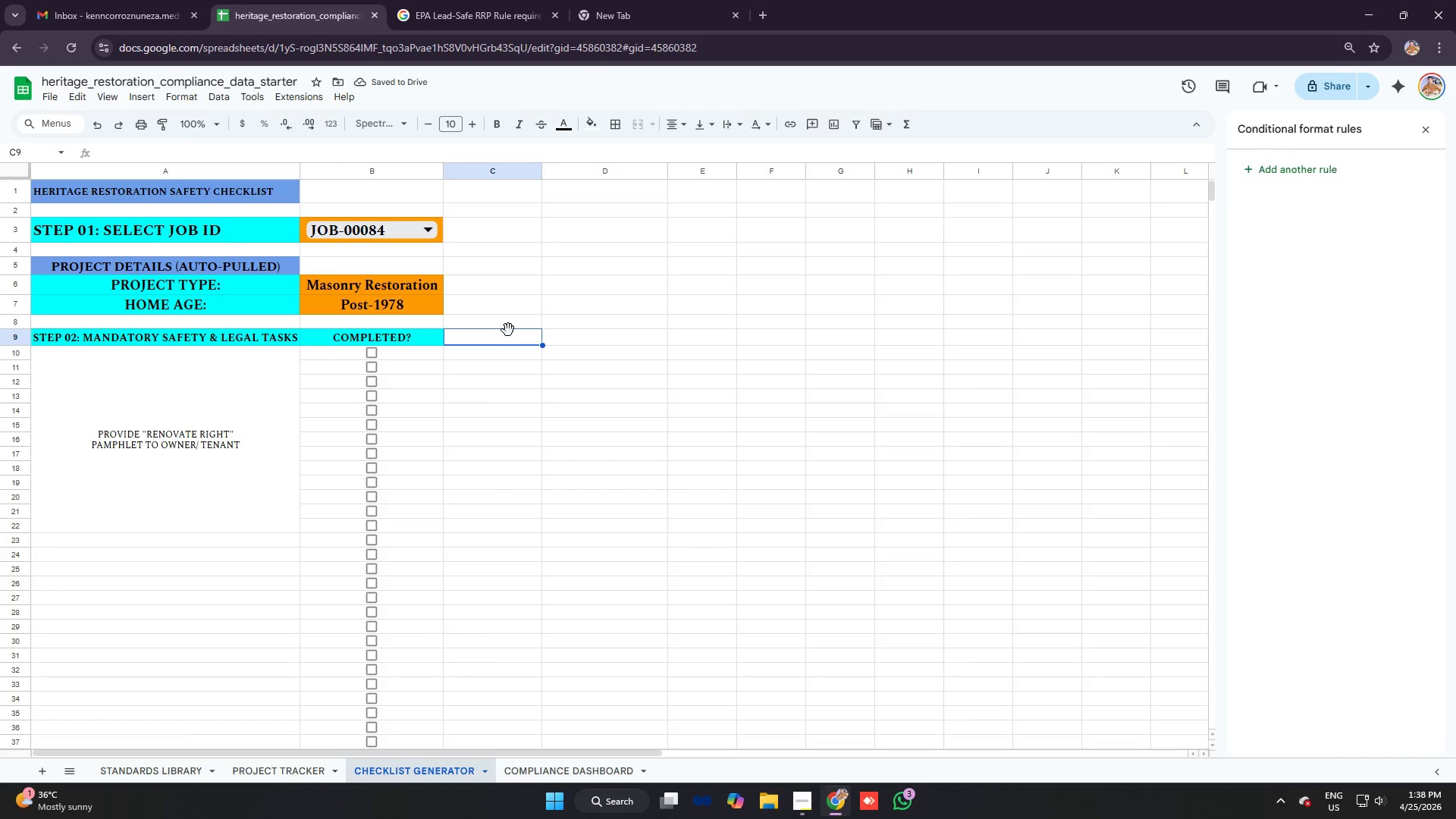 
left_click([186, 402])
 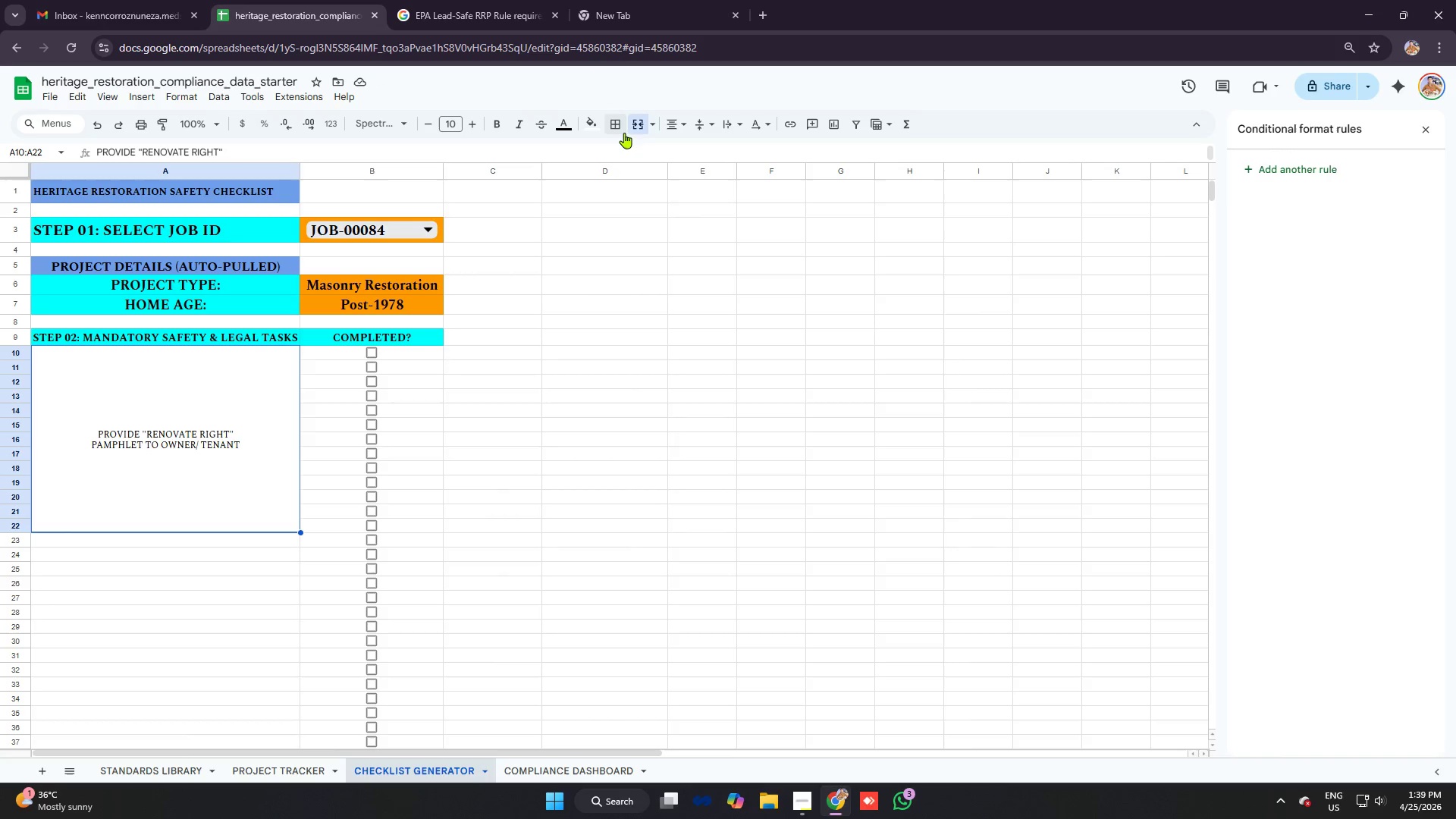 
left_click([639, 126])
 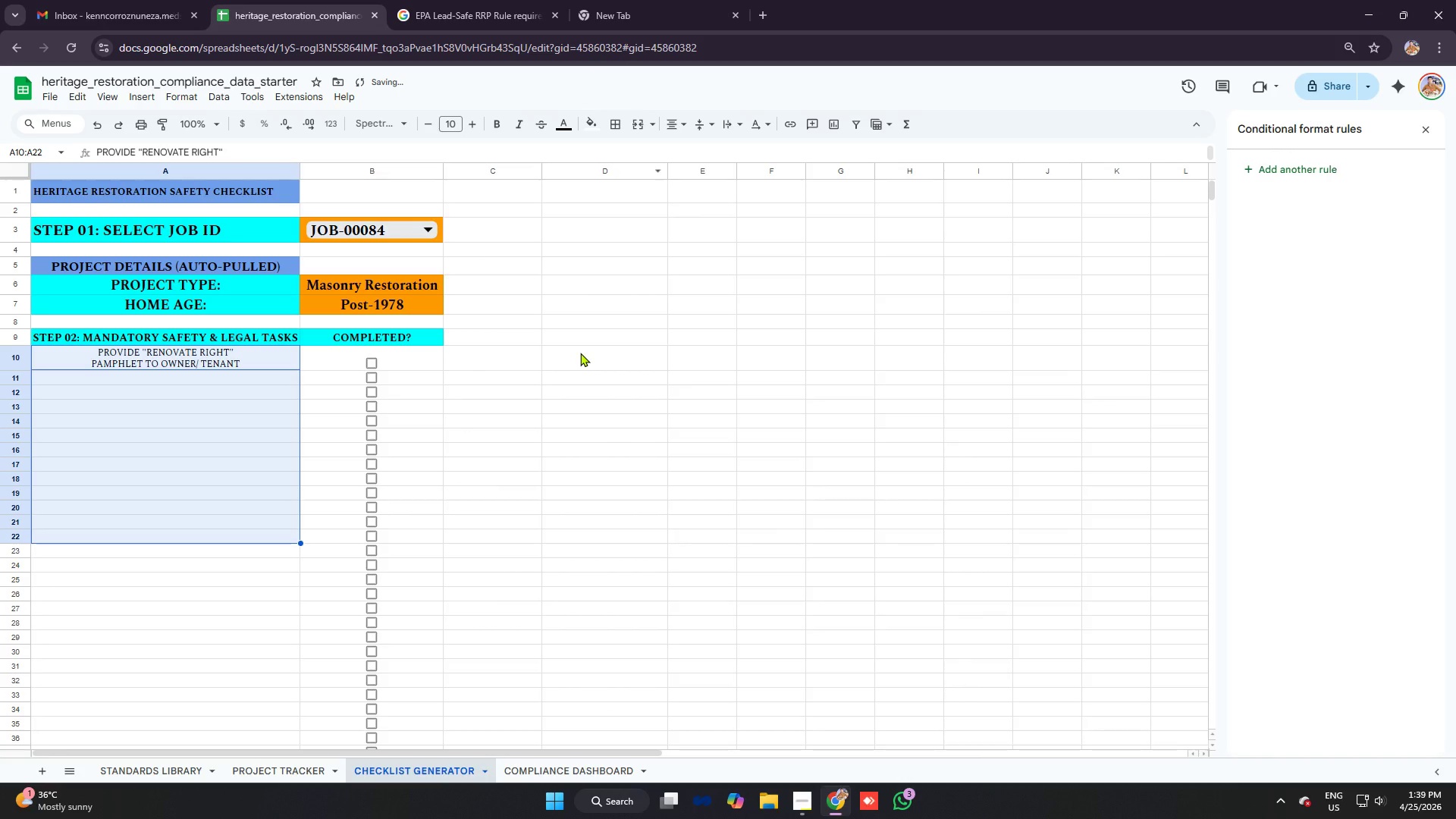 
left_click([580, 353])
 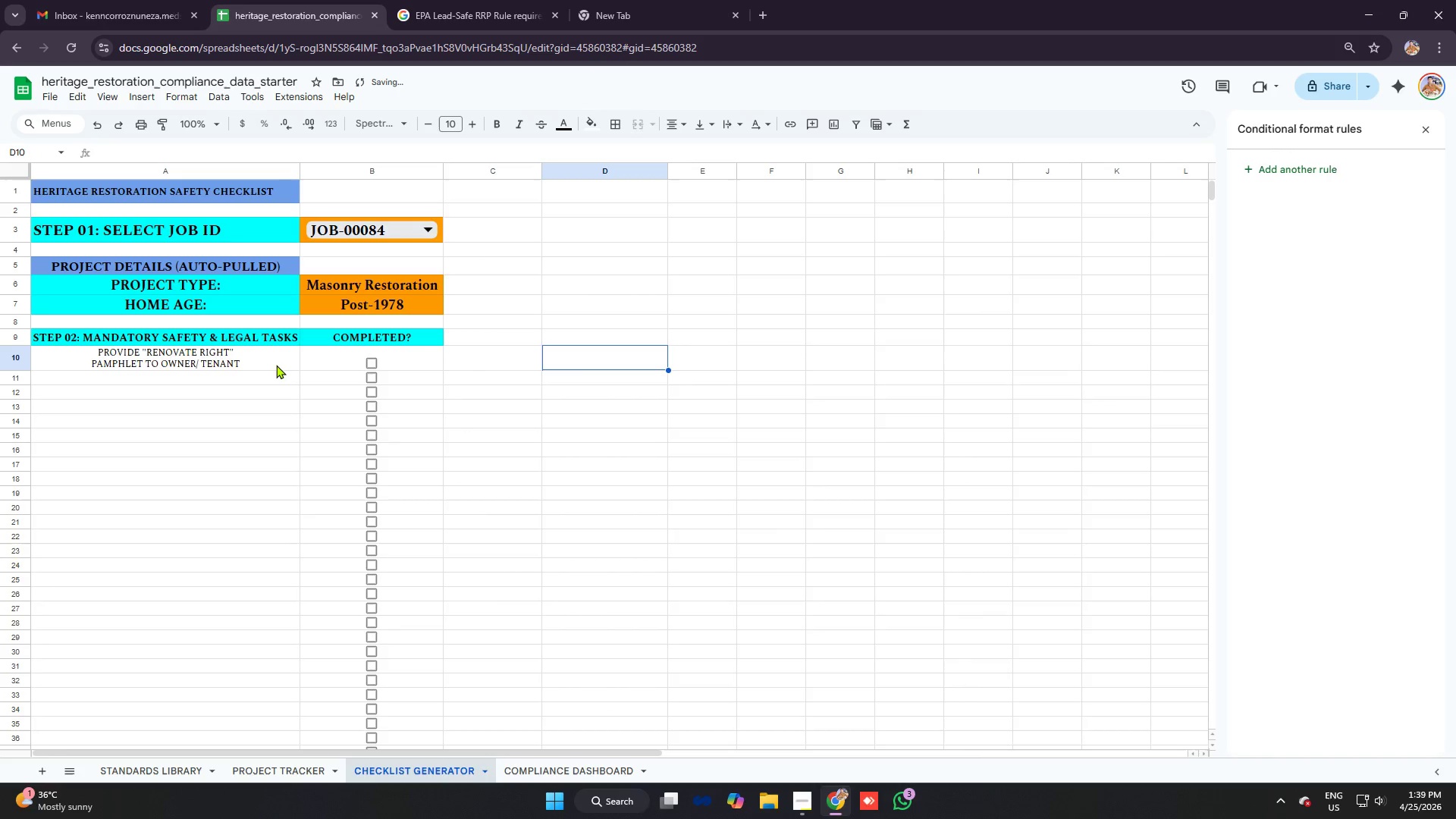 
left_click([262, 362])
 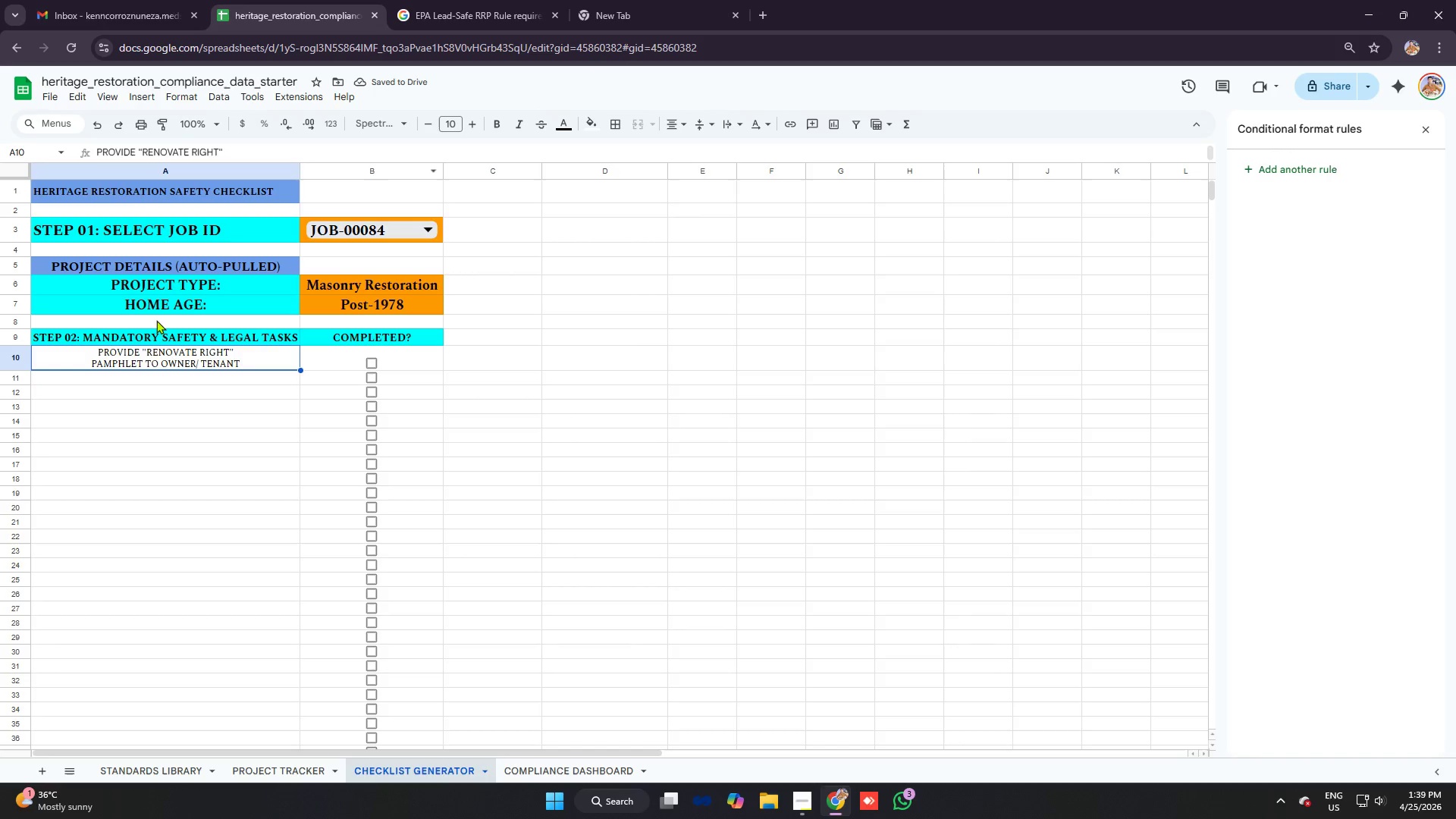 
left_click([89, 362])
 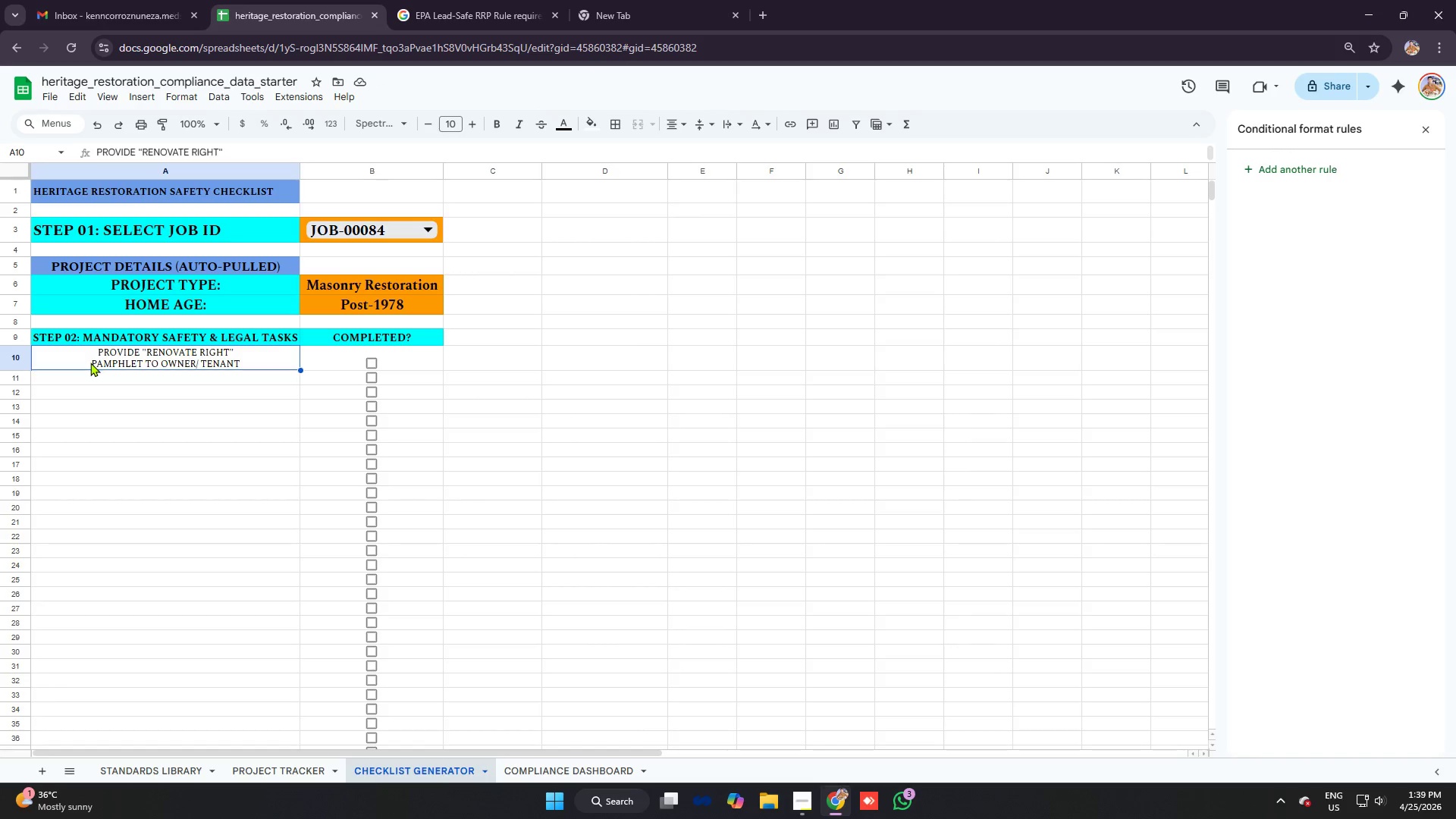 
double_click([90, 362])
 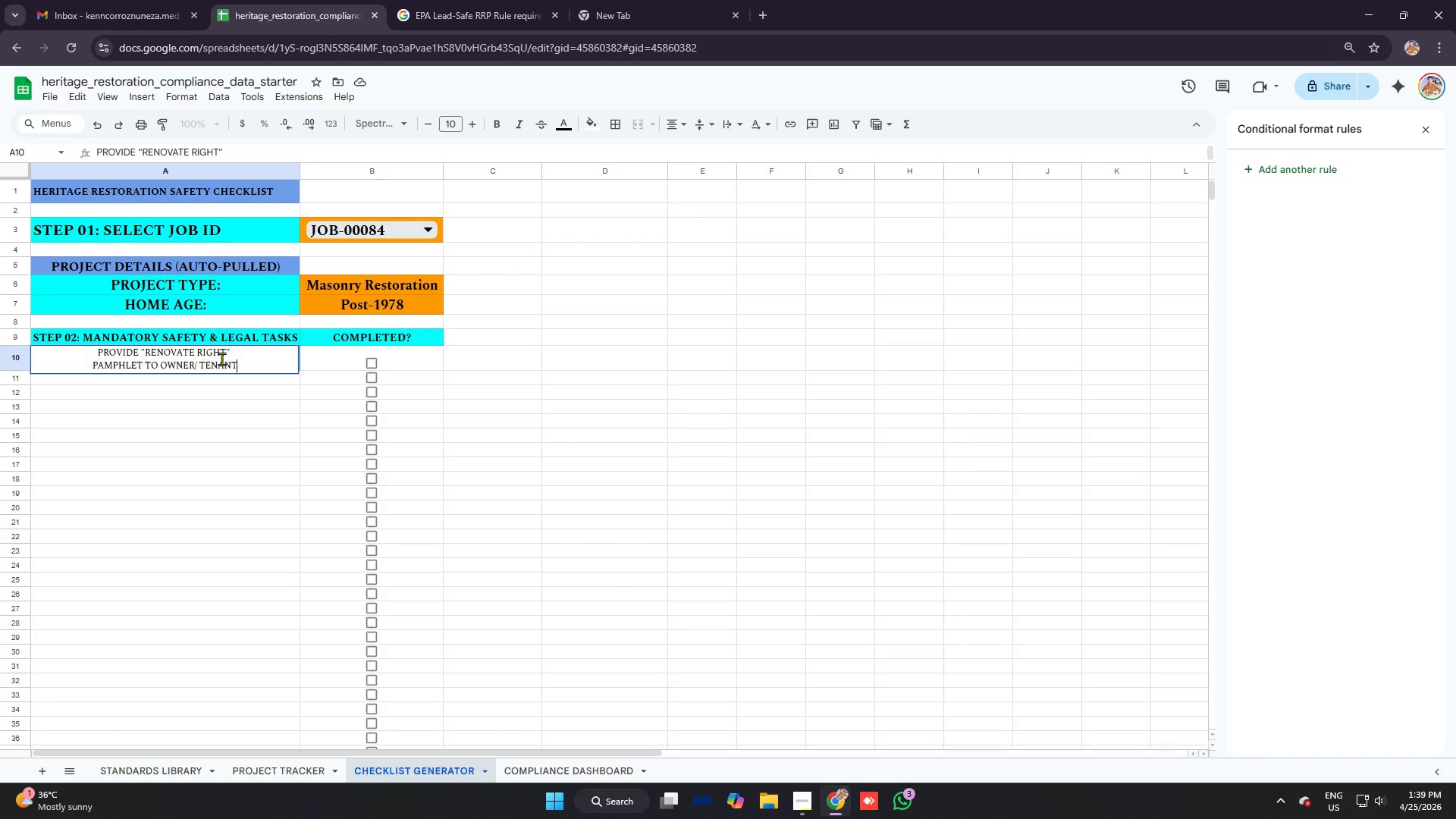 
left_click([495, 399])
 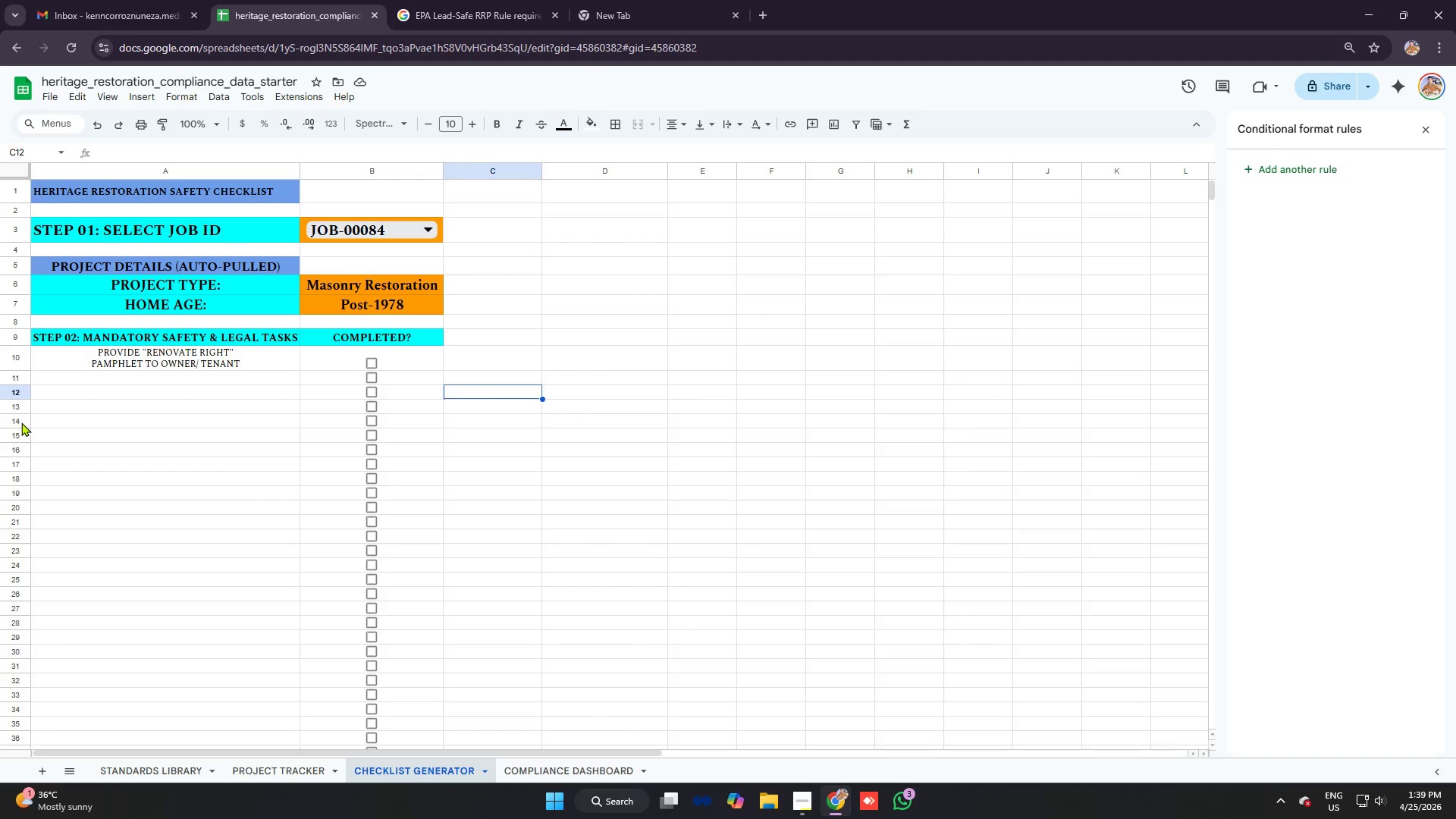 
left_click_drag(start_coordinate=[18, 371], to_coordinate=[16, 361])
 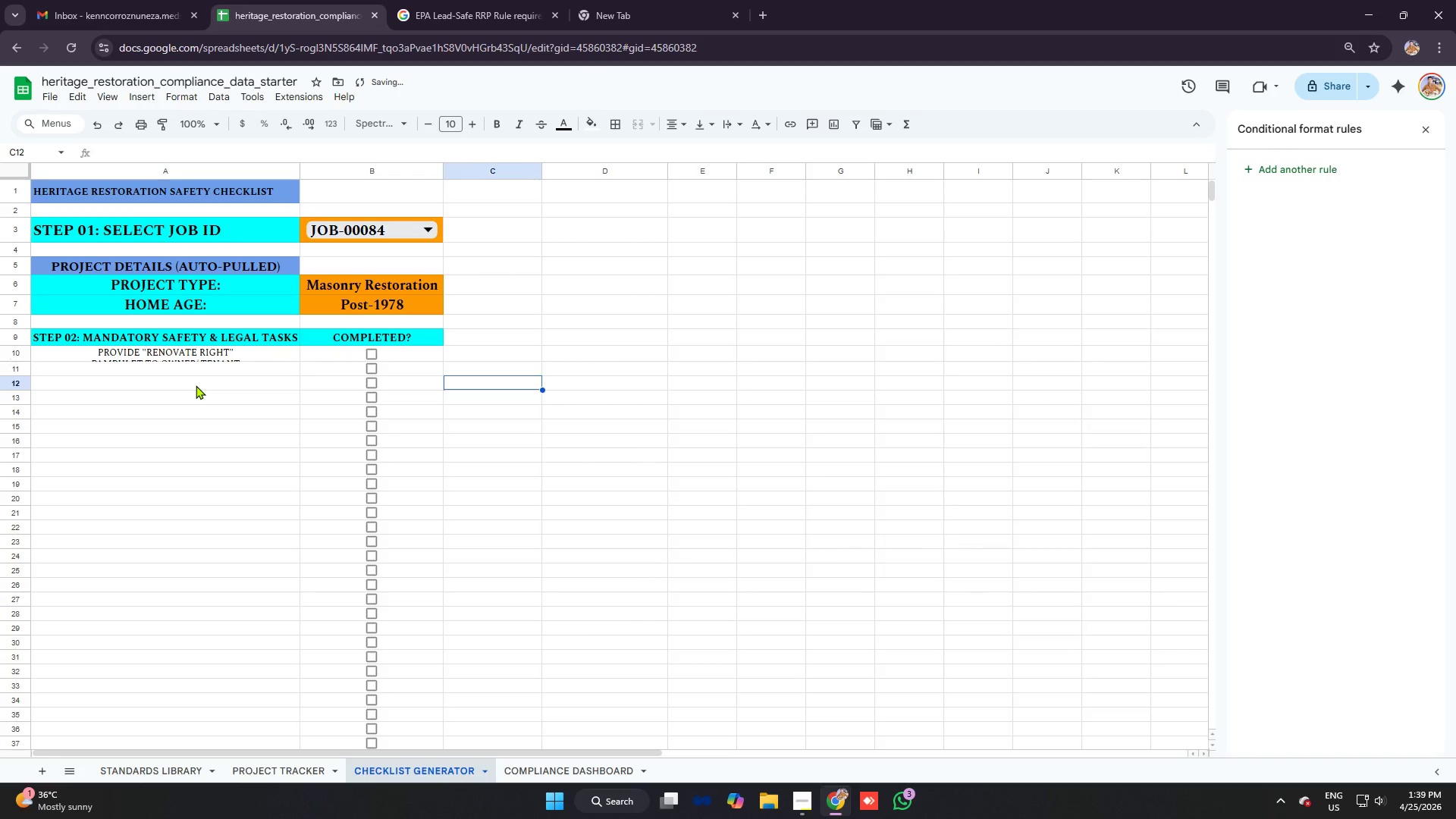 
key(Control+ControlLeft)
 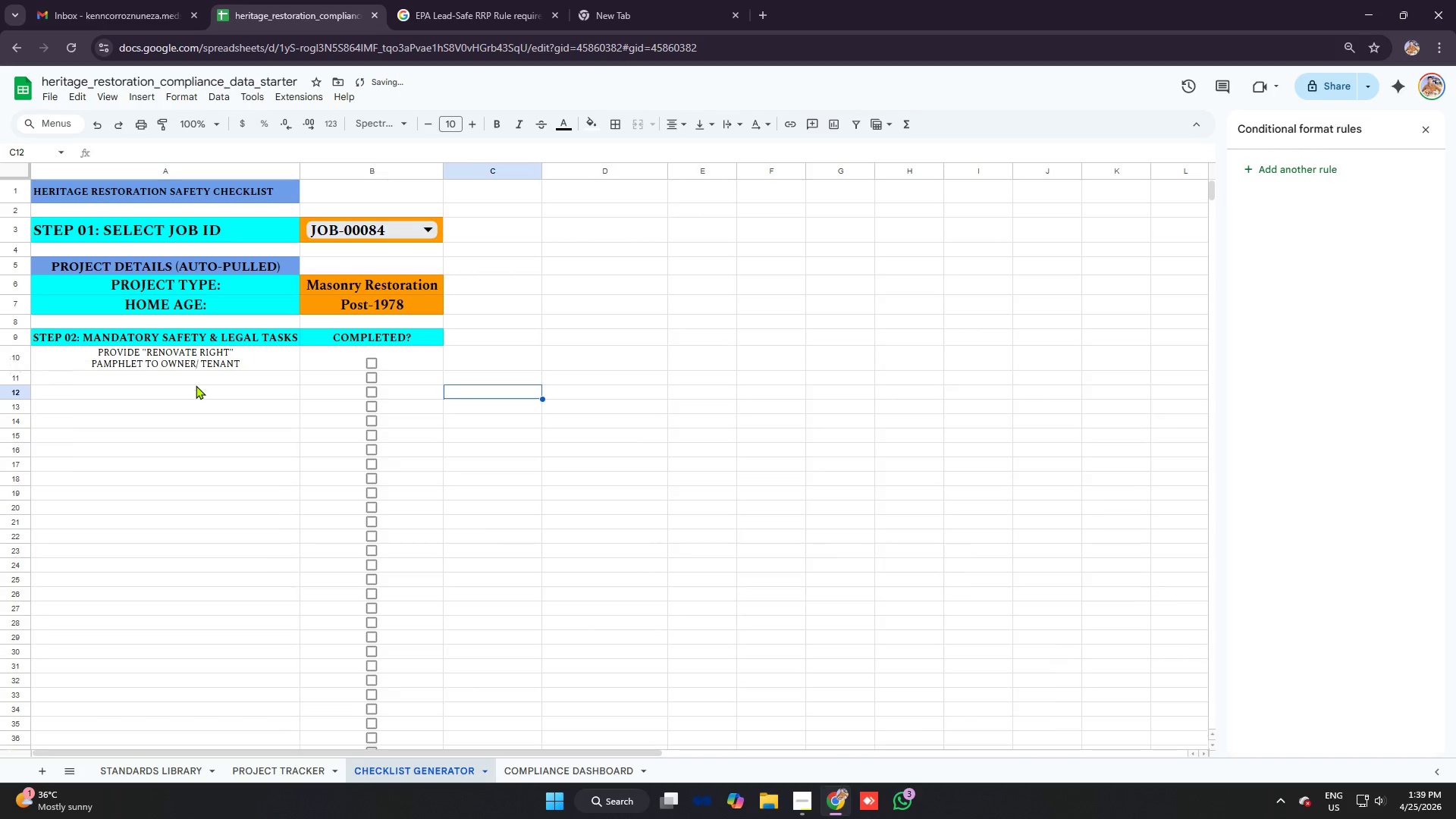 
key(Control+Z)
 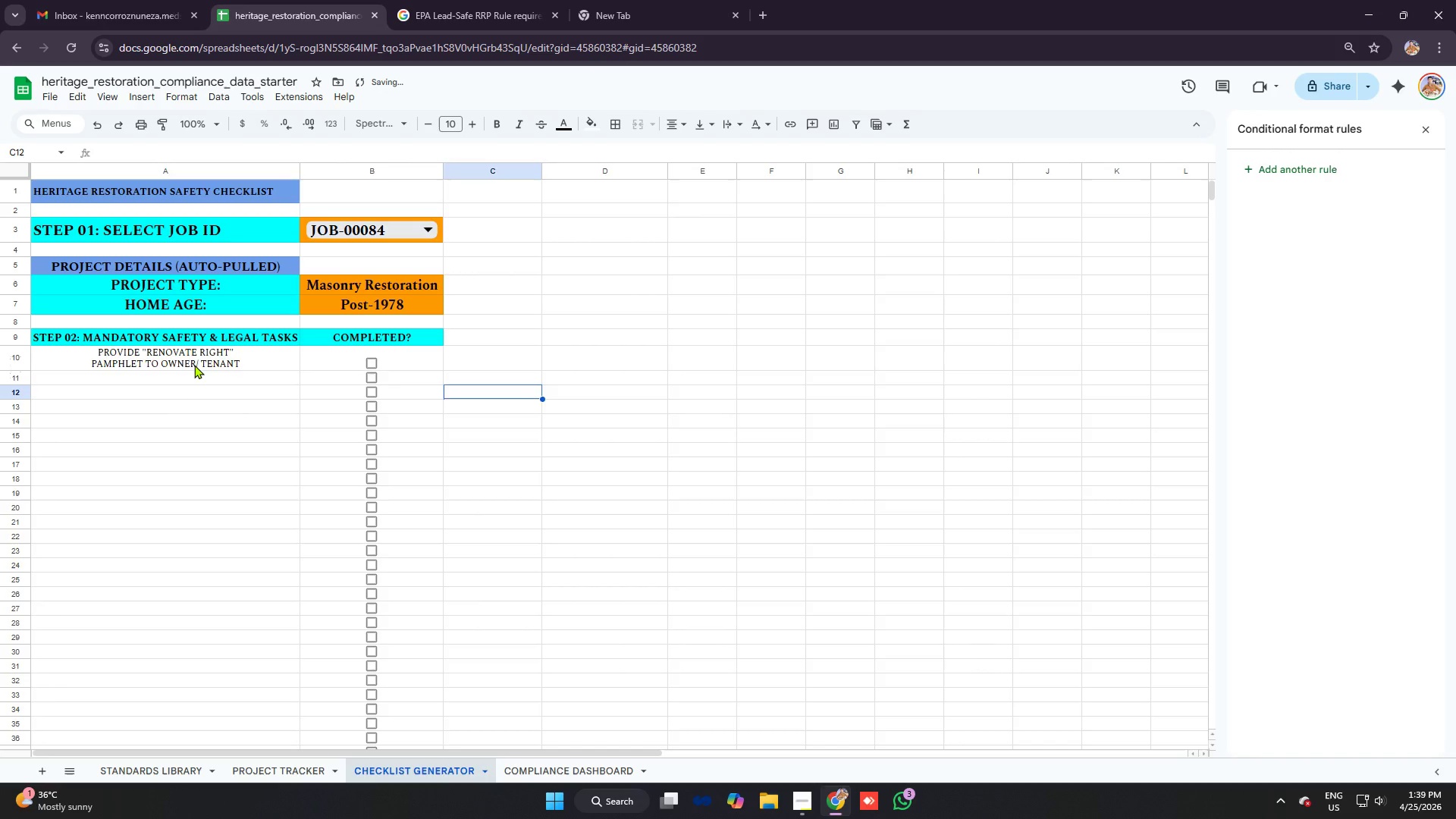 
left_click([194, 365])
 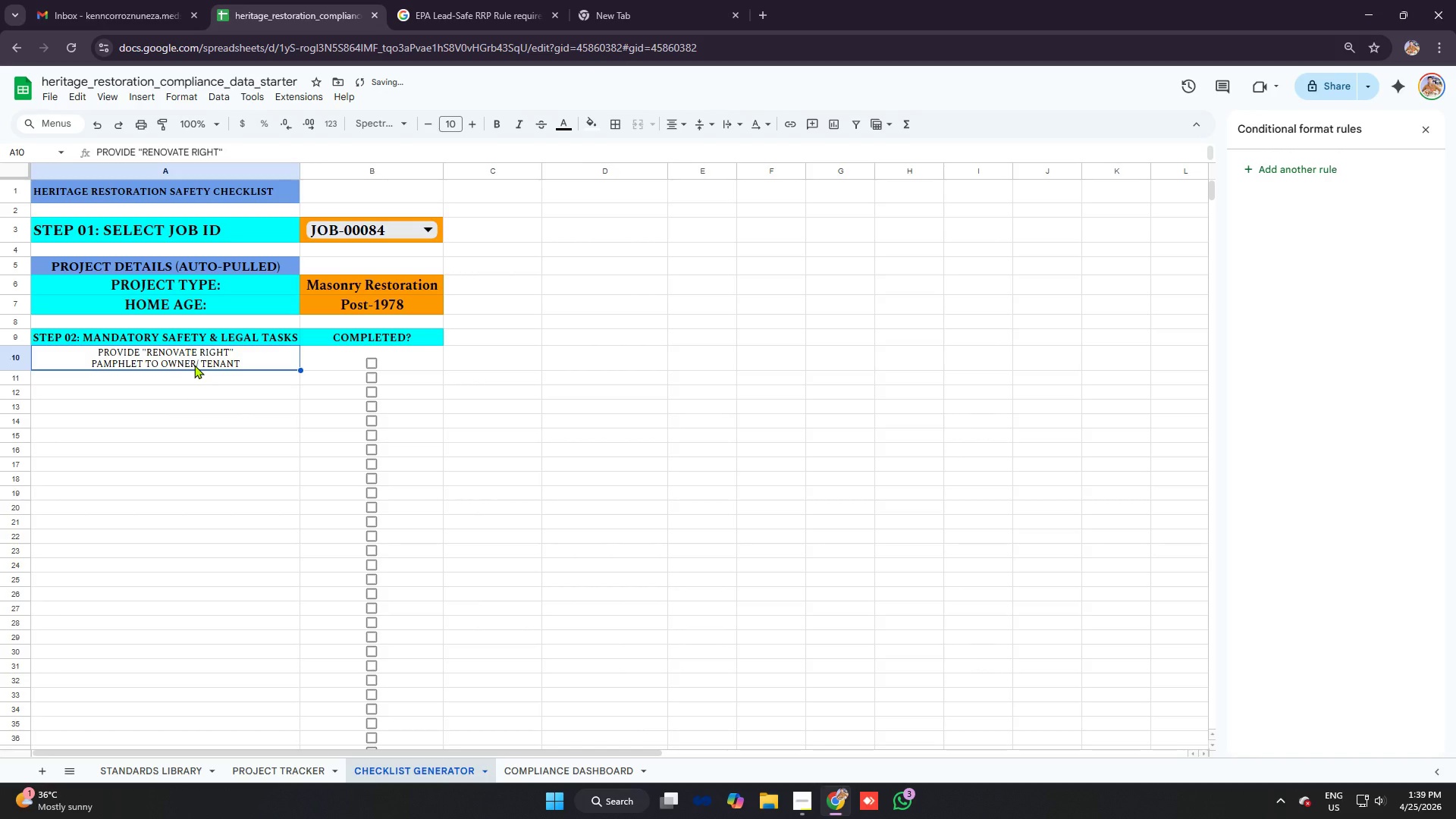 
left_click([194, 365])
 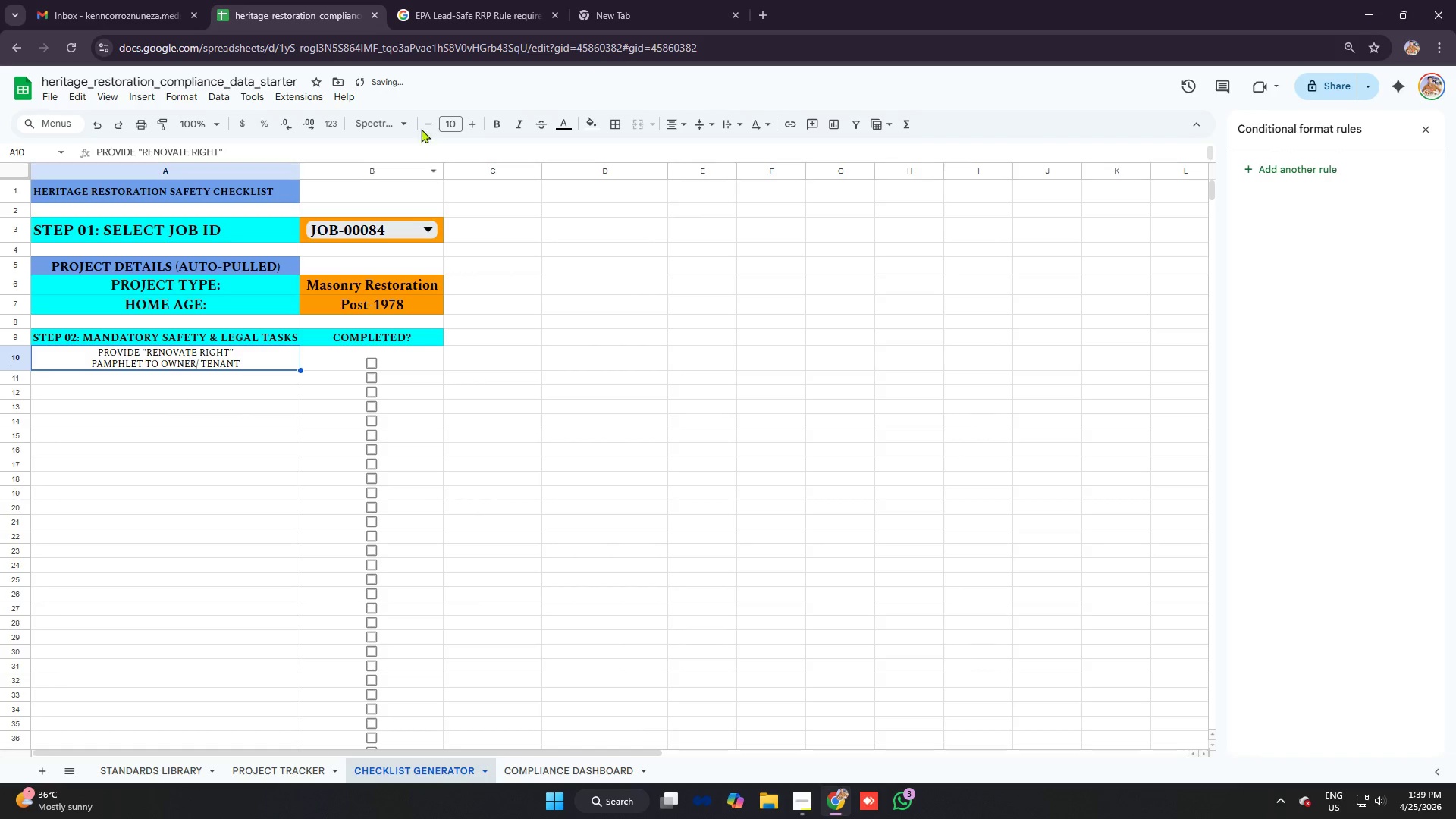 
left_click([423, 127])
 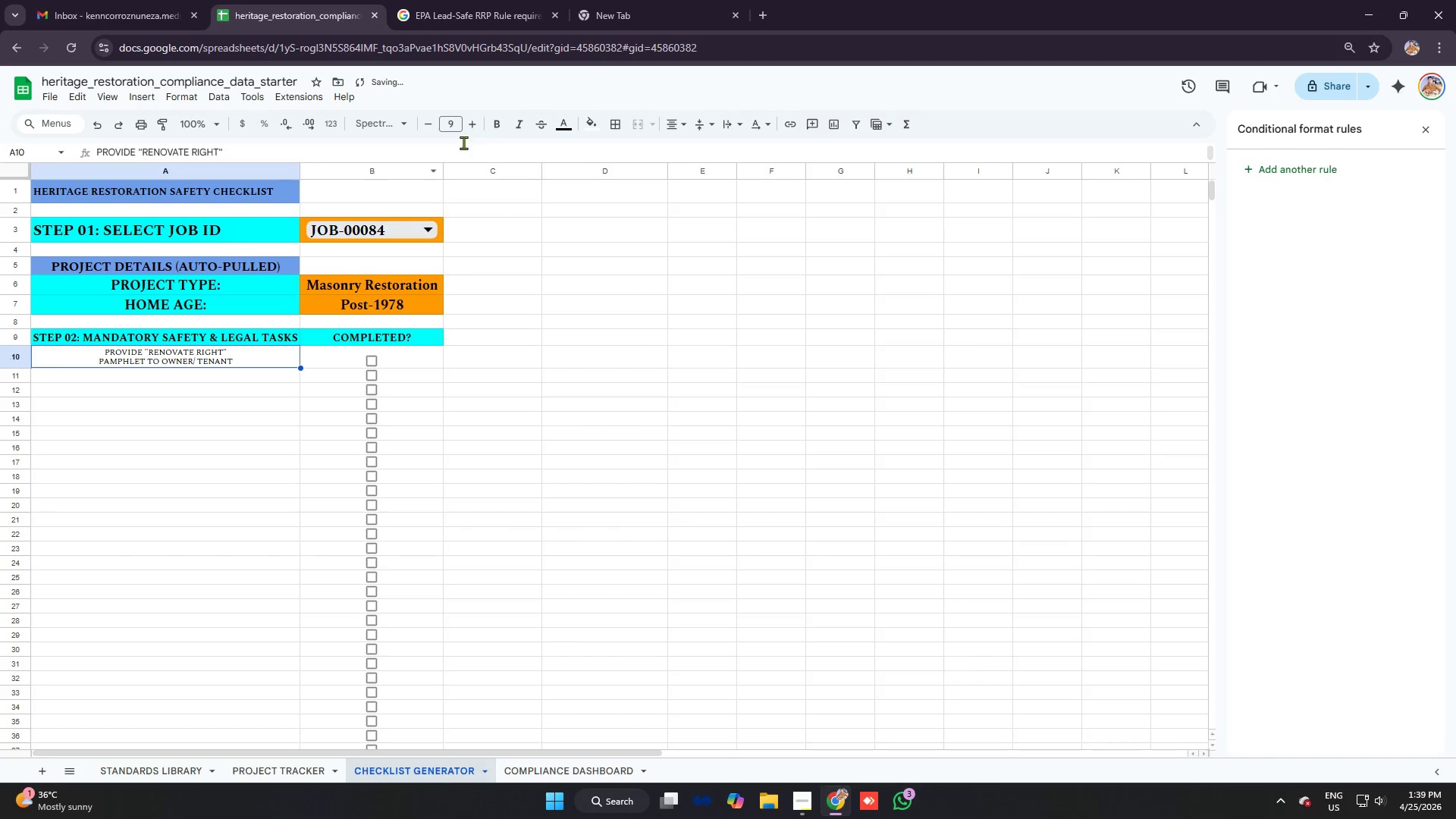 
left_click([474, 121])
 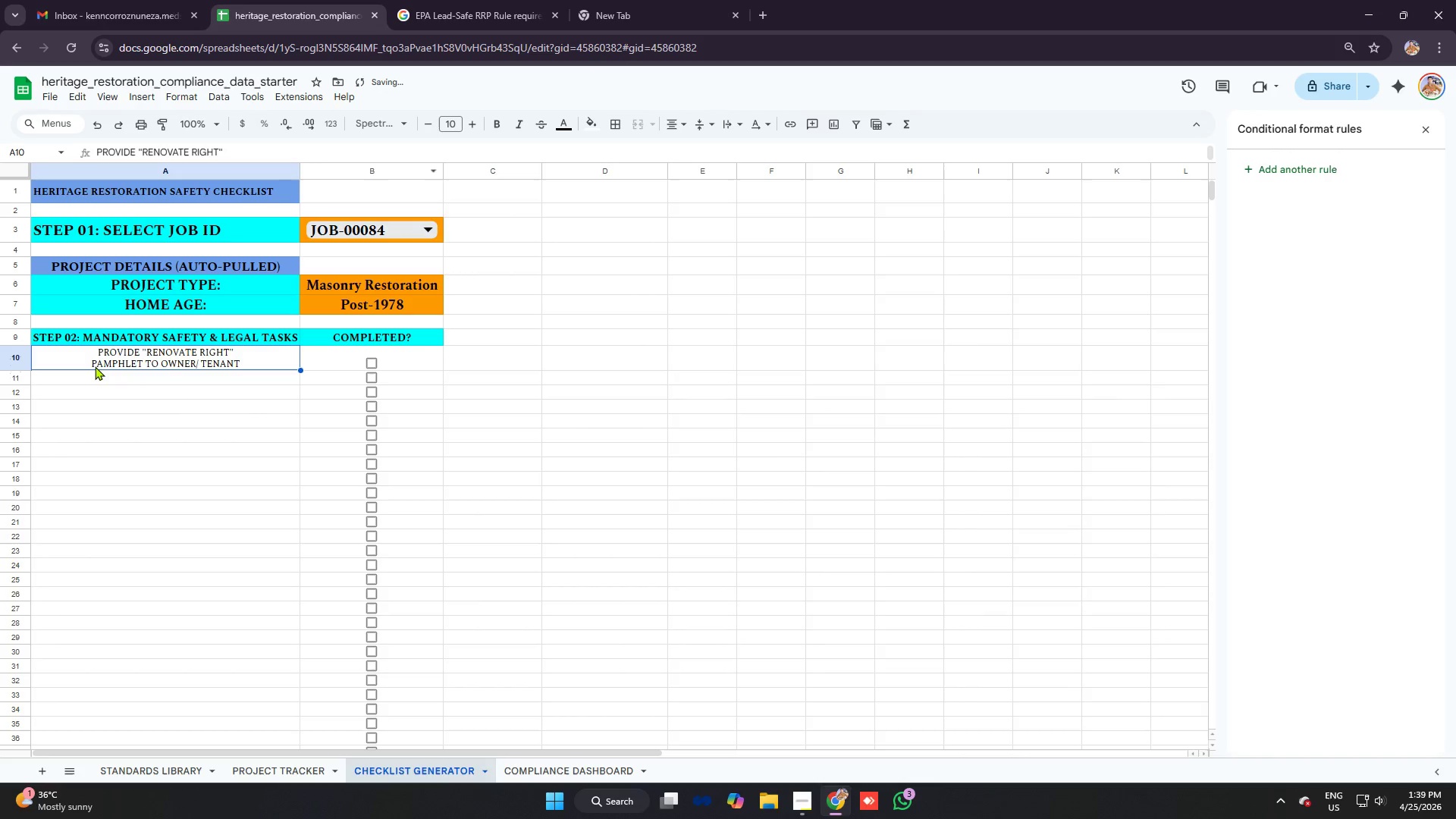 
double_click([95, 366])
 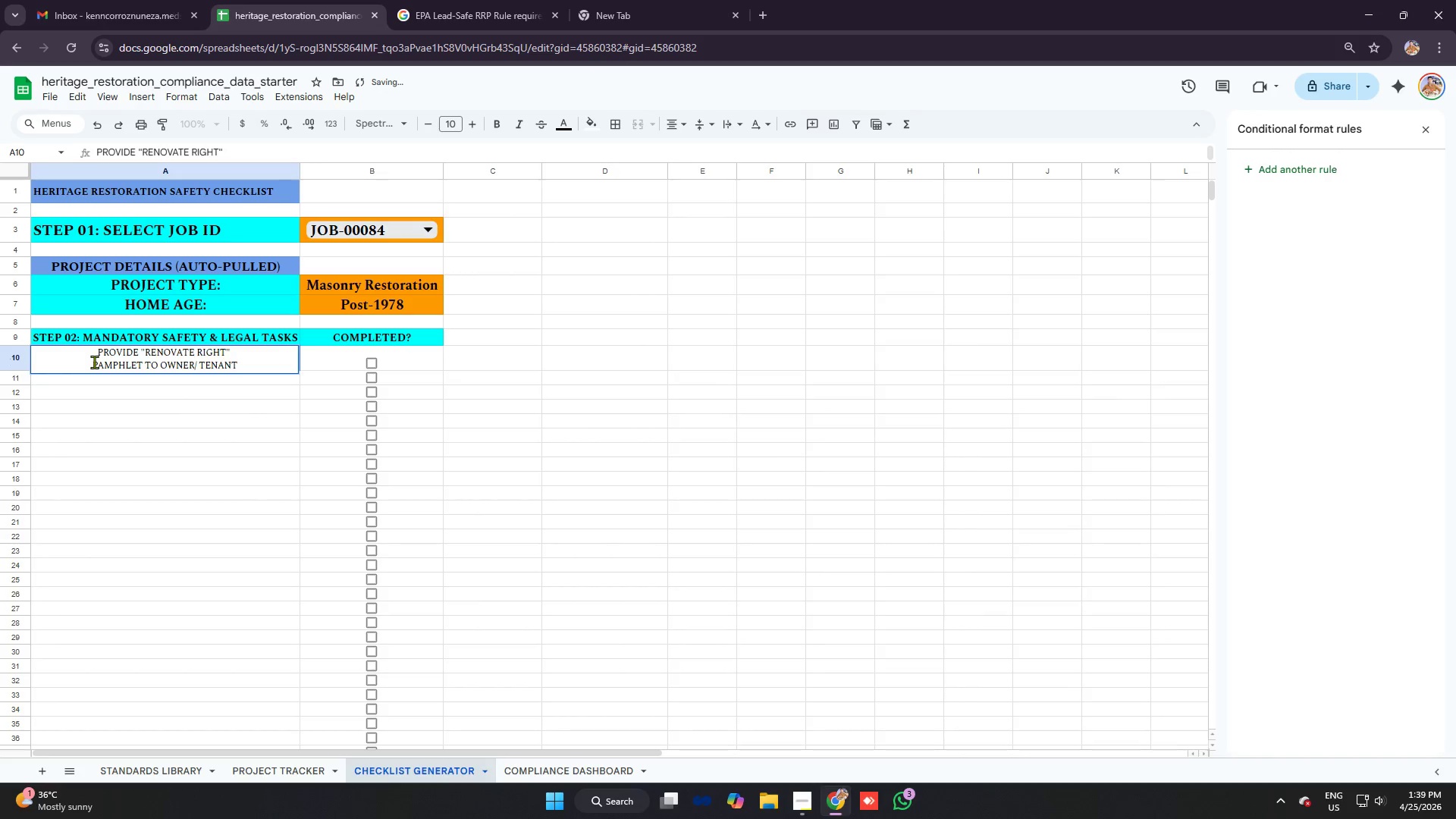 
left_click([94, 362])
 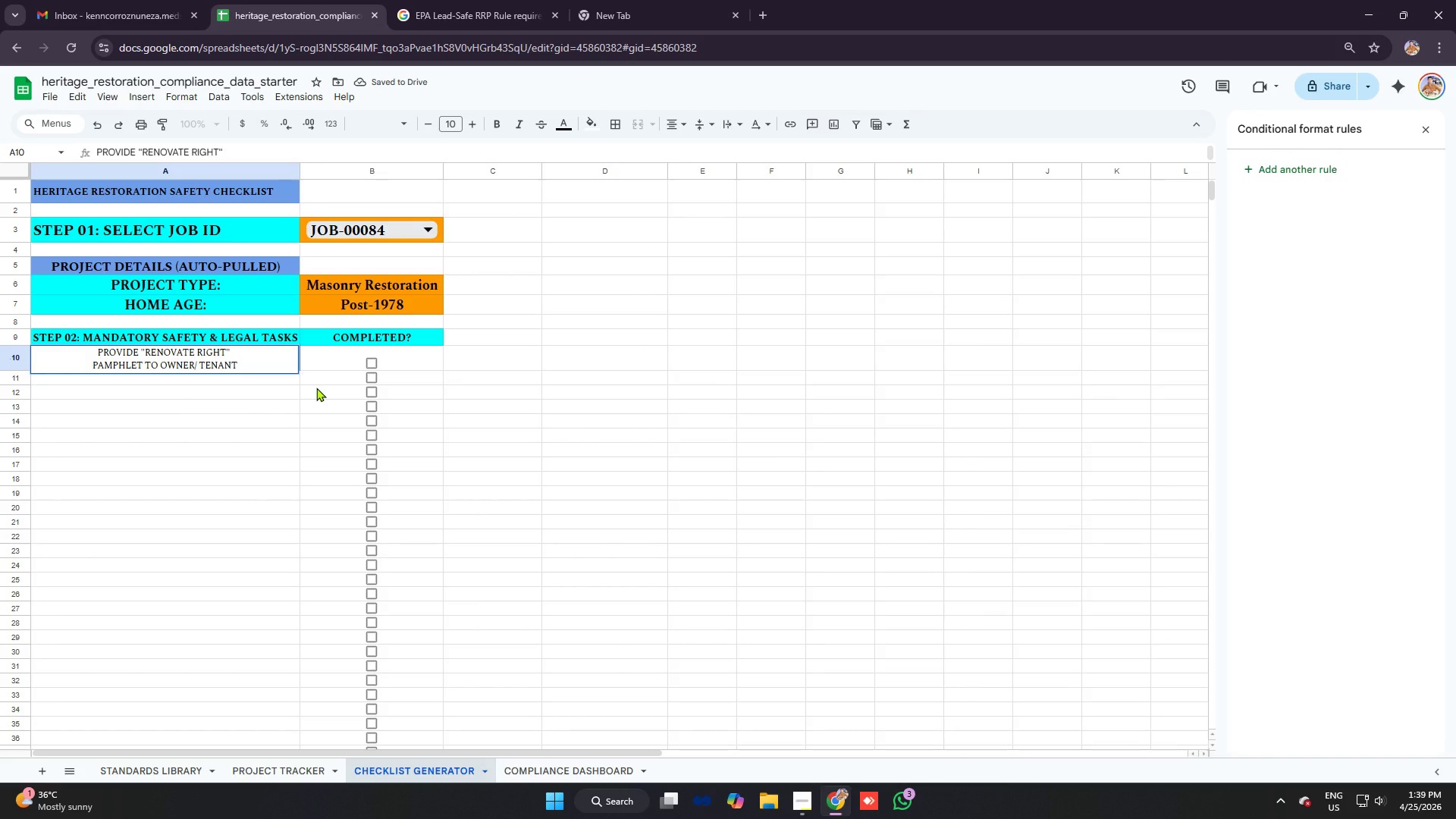 
key(Backspace)
 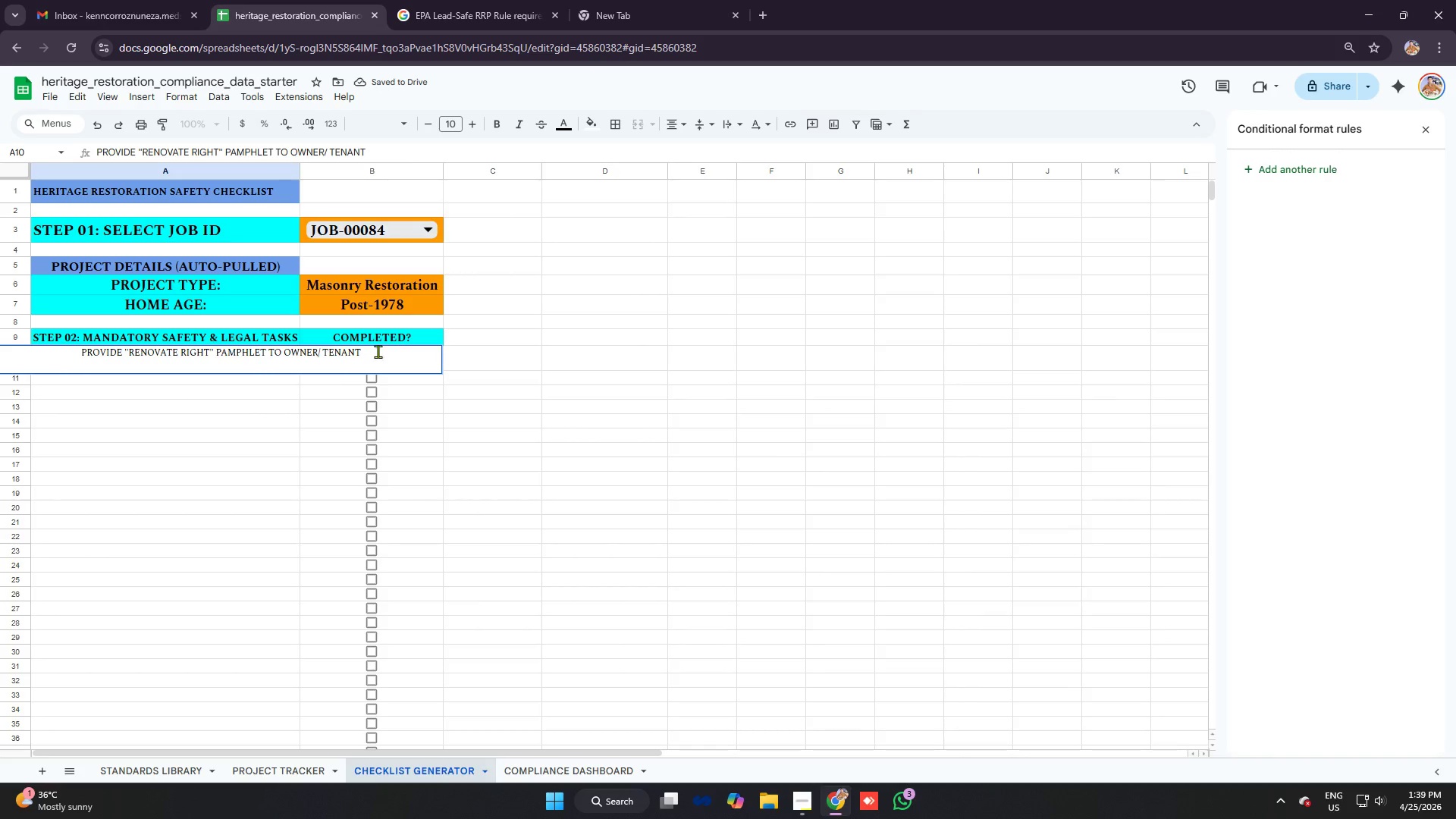 
left_click([629, 378])
 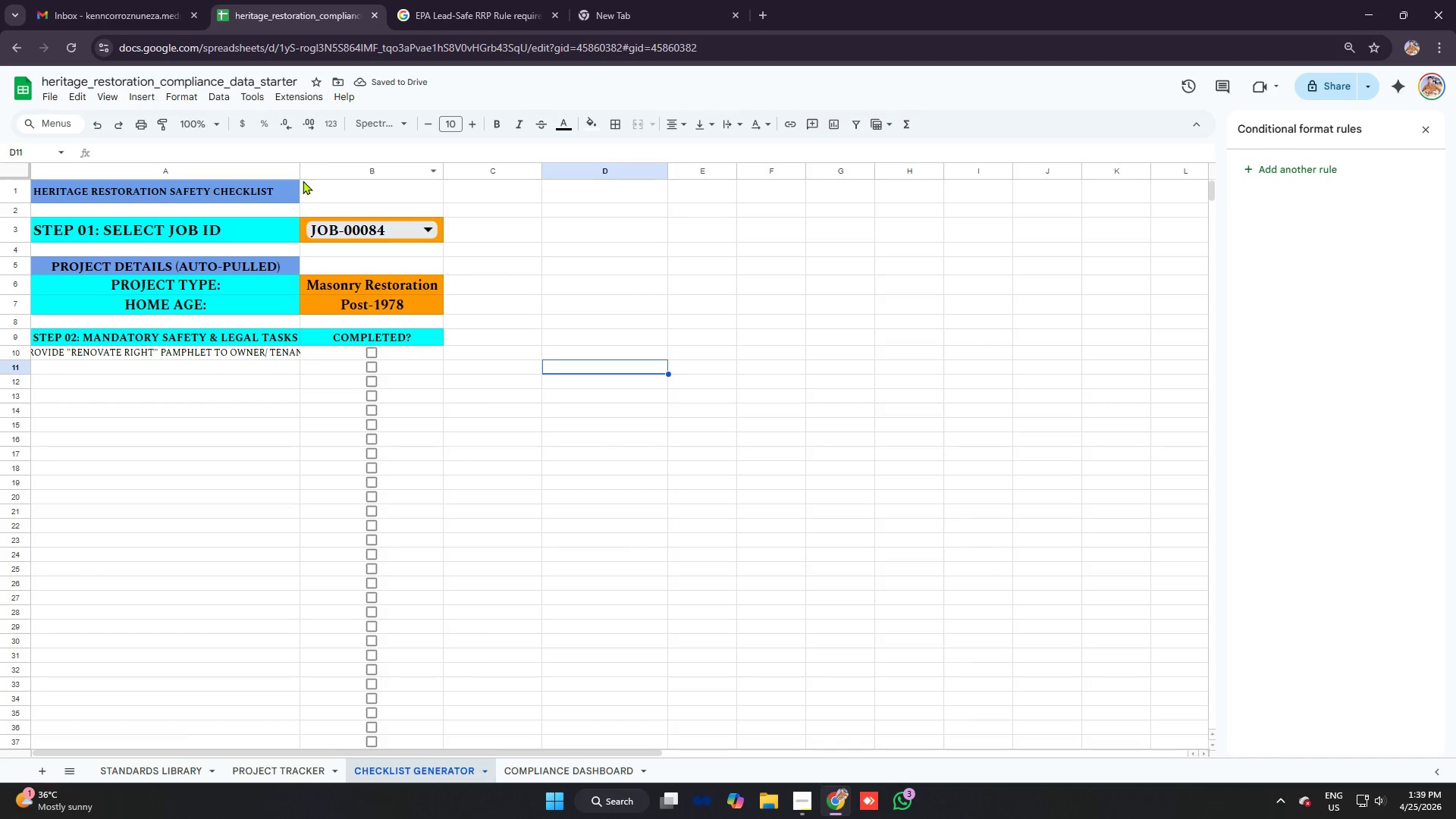 
left_click_drag(start_coordinate=[300, 172], to_coordinate=[329, 173])
 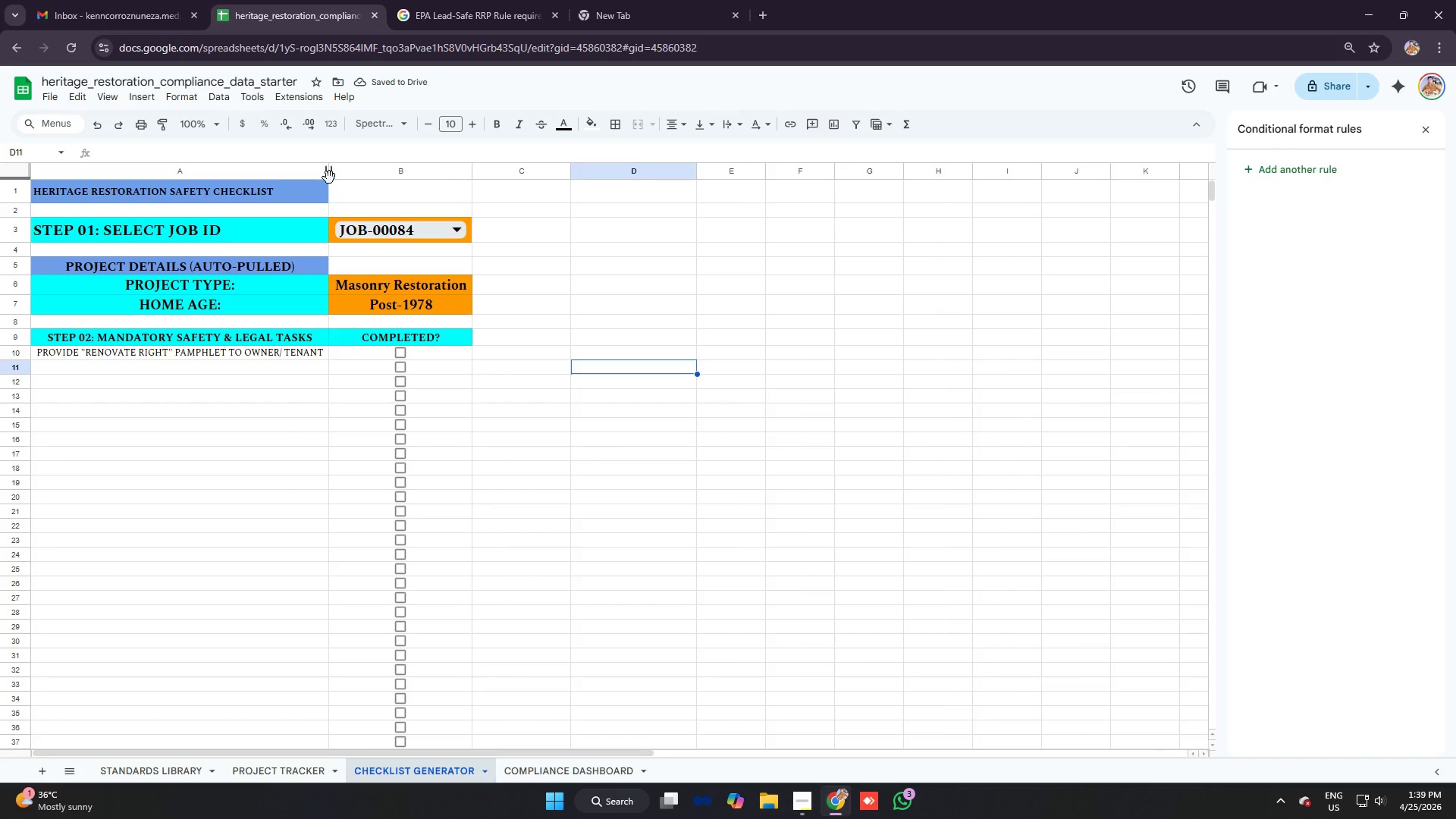 
wait(9.09)
 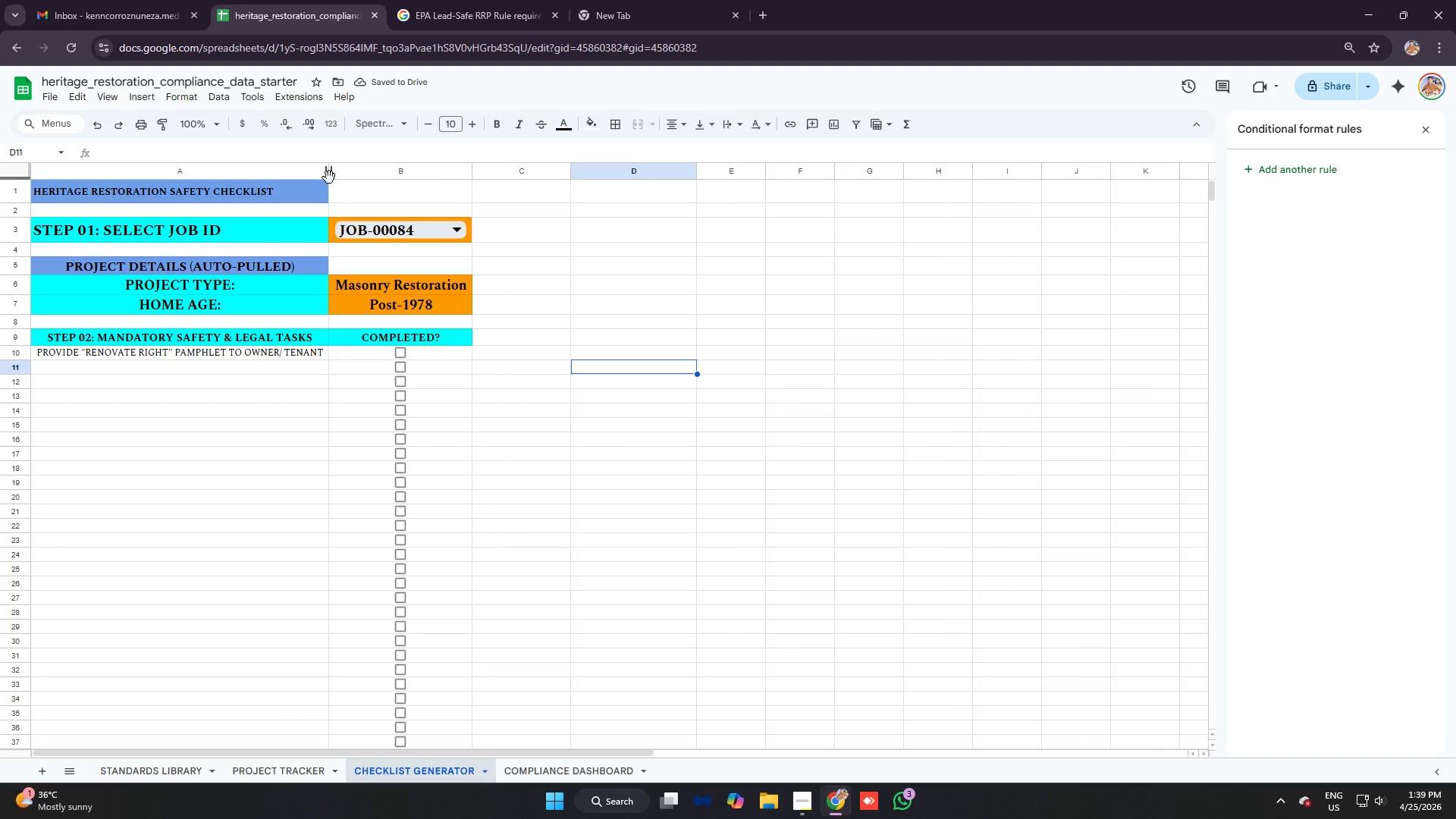 
left_click([424, 230])
 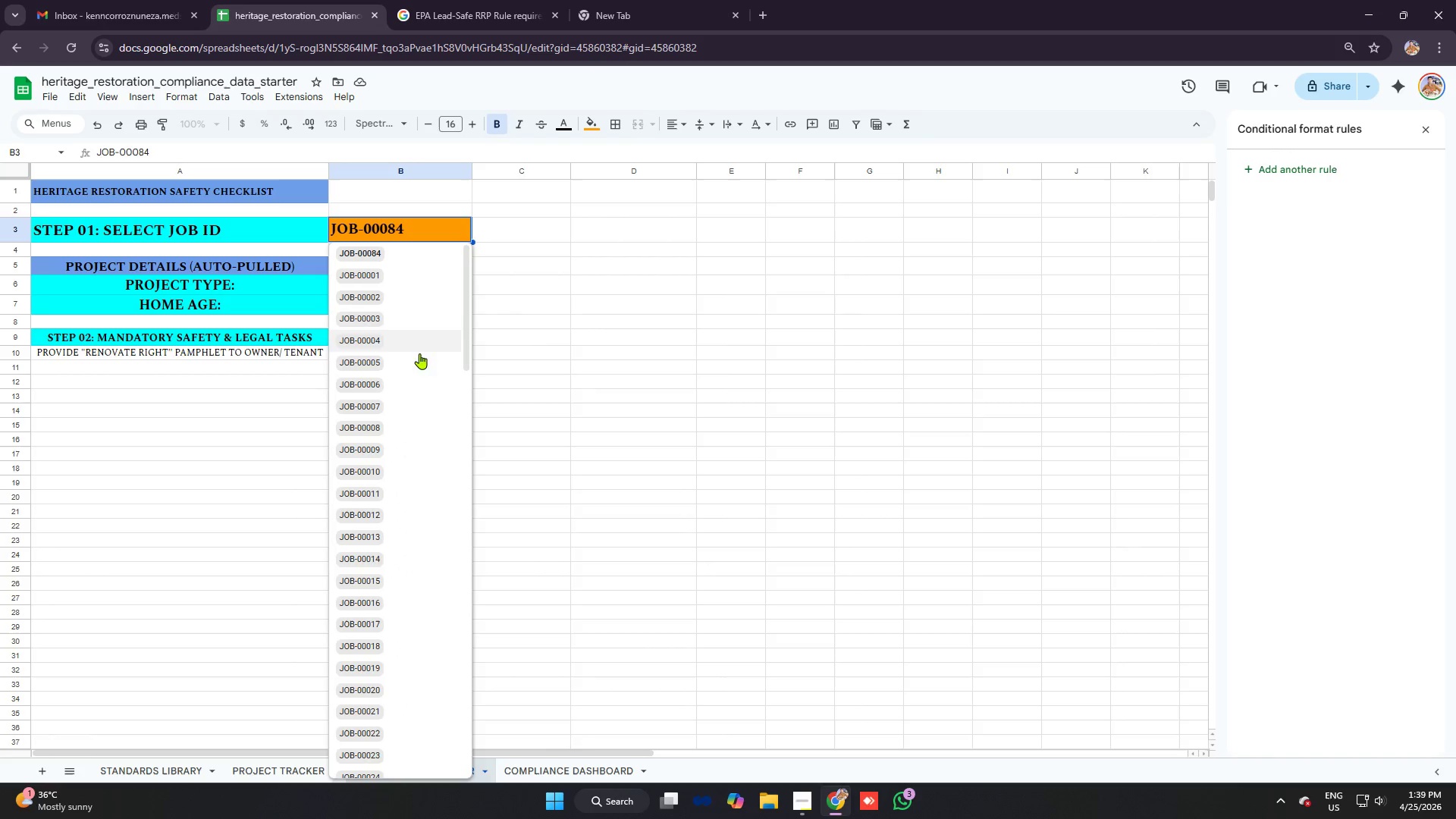 
left_click([413, 378])
 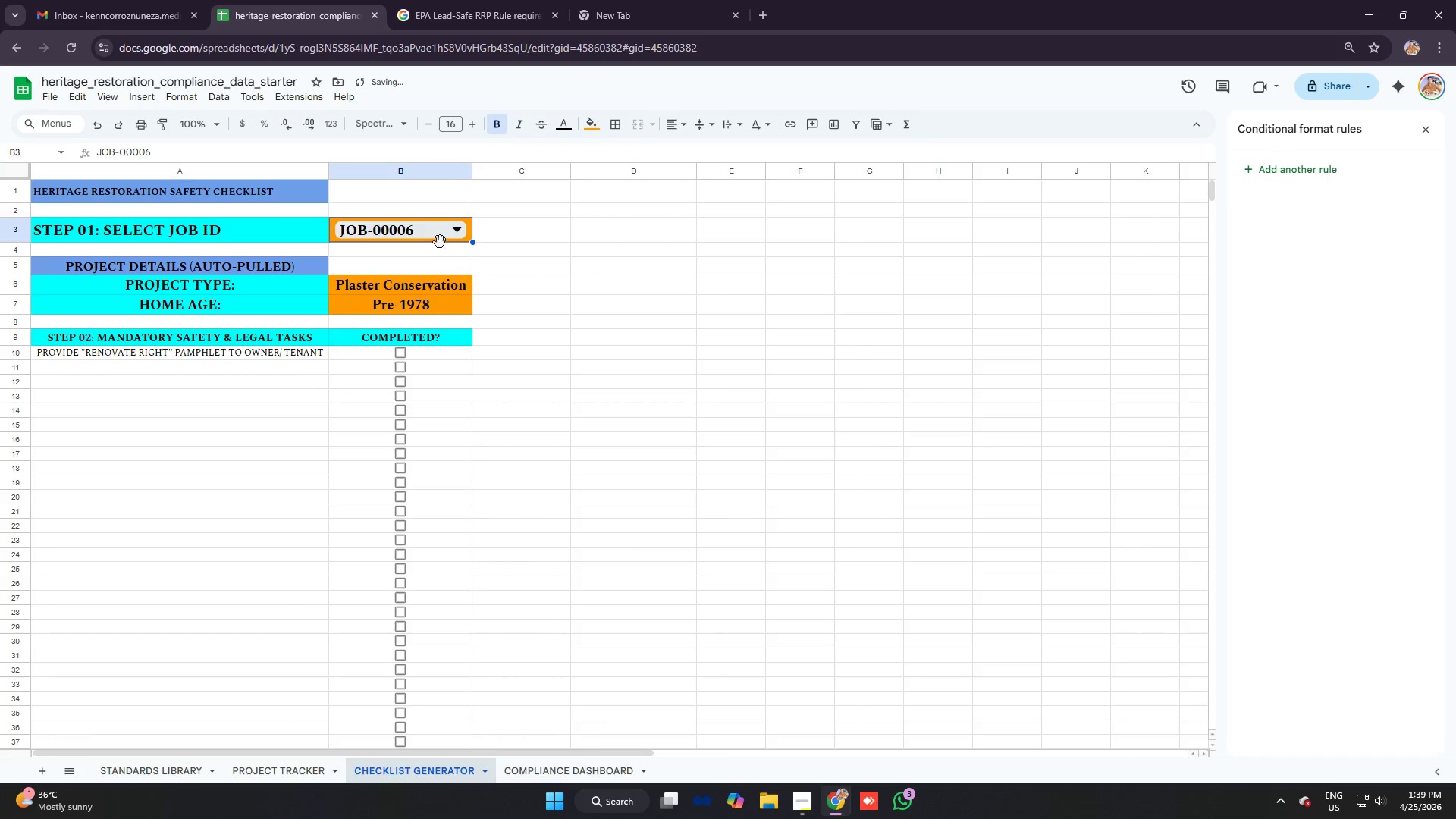 
left_click([438, 228])
 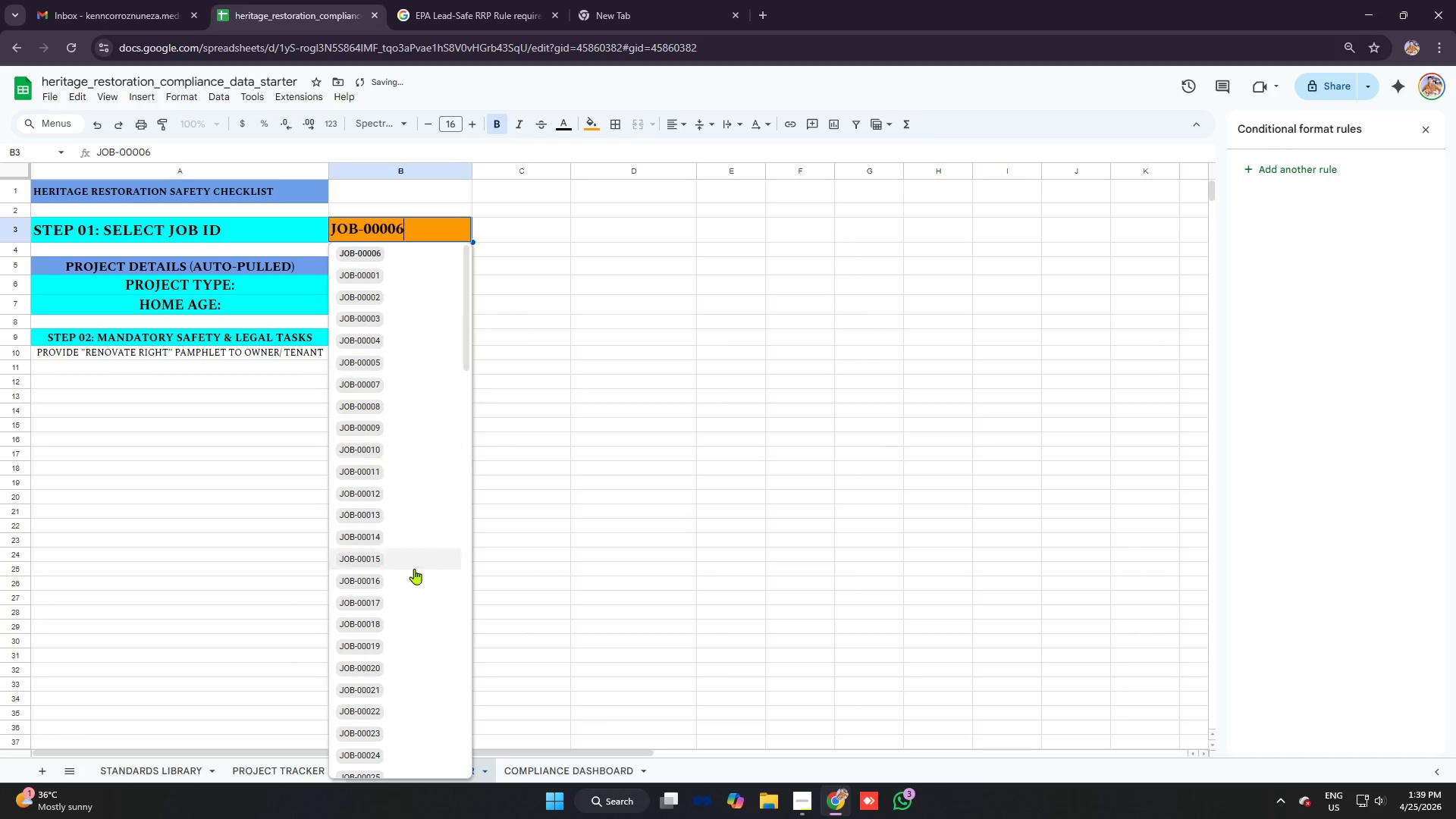 
left_click([416, 584])
 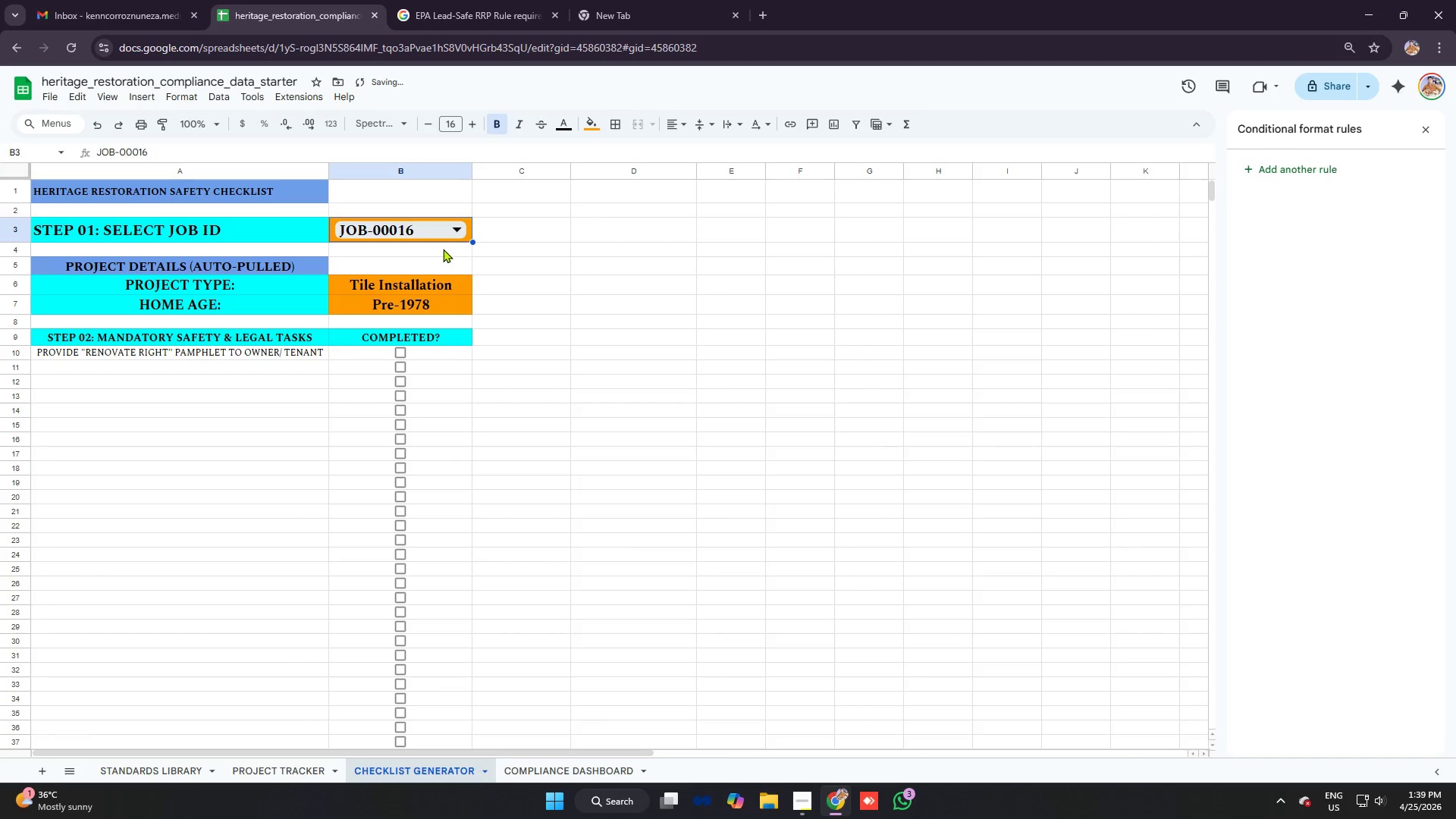 
left_click([441, 230])
 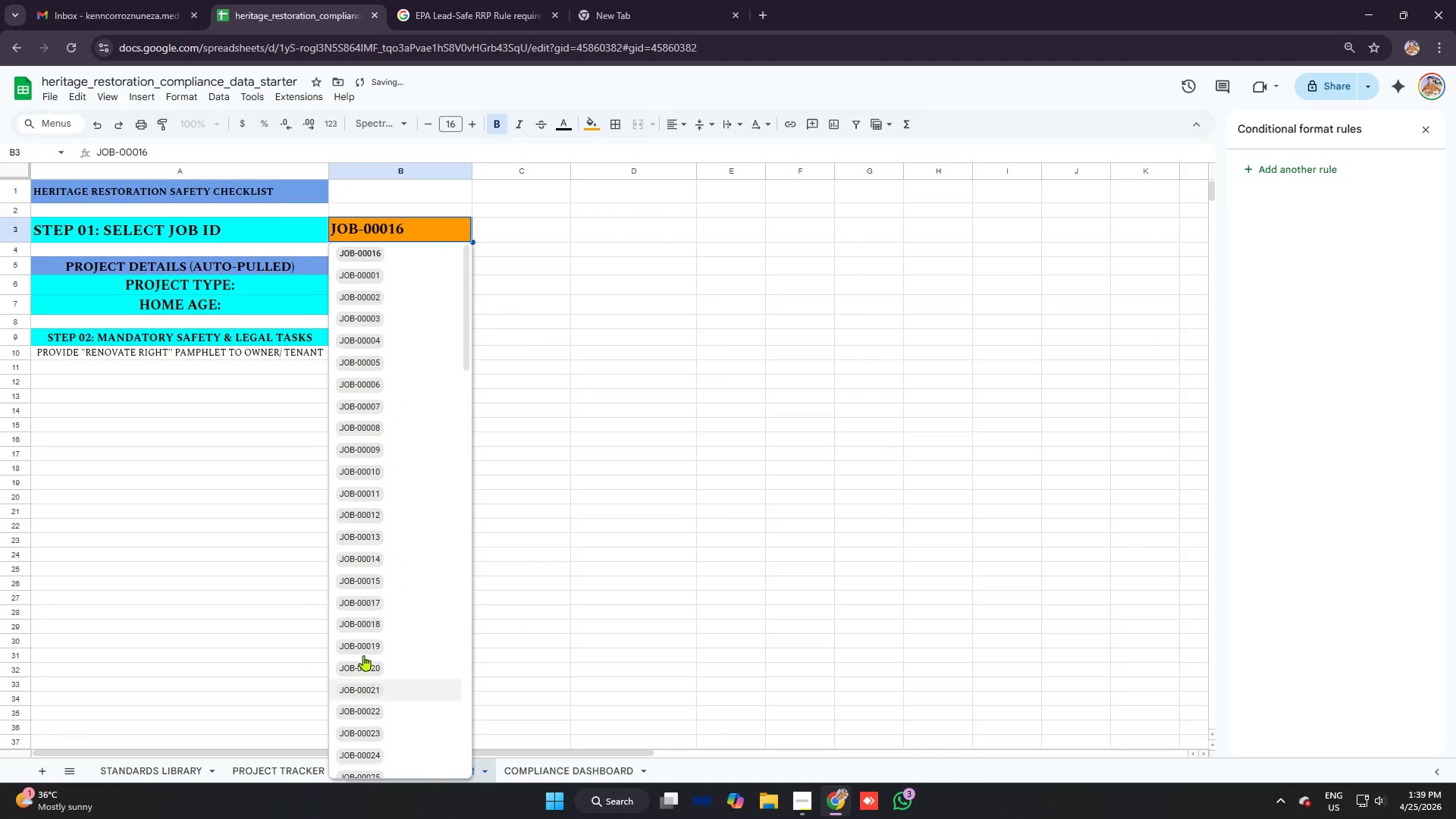 
scroll: coordinate [407, 436], scroll_direction: down, amount: 8.0
 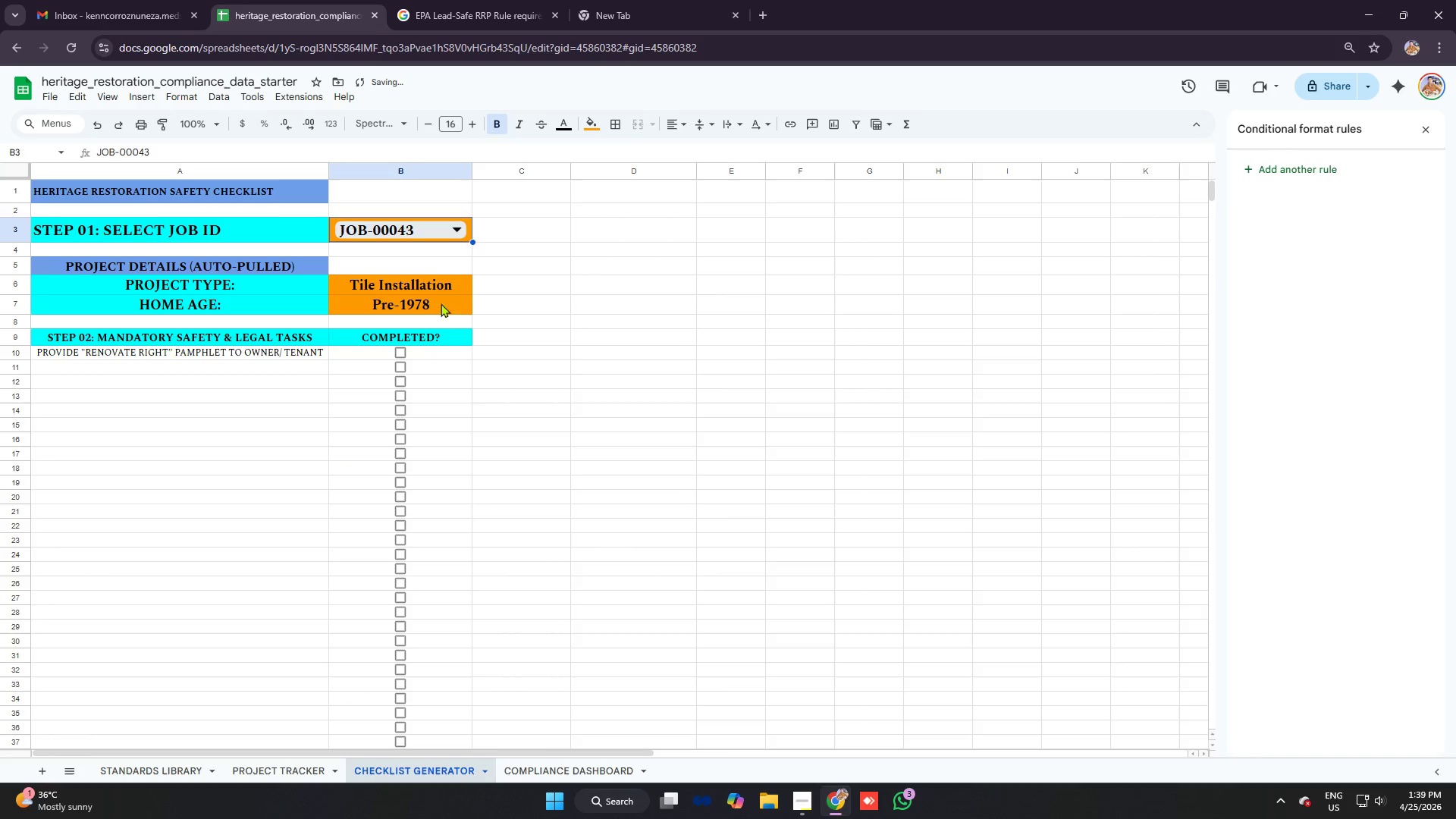 
left_click([431, 231])
 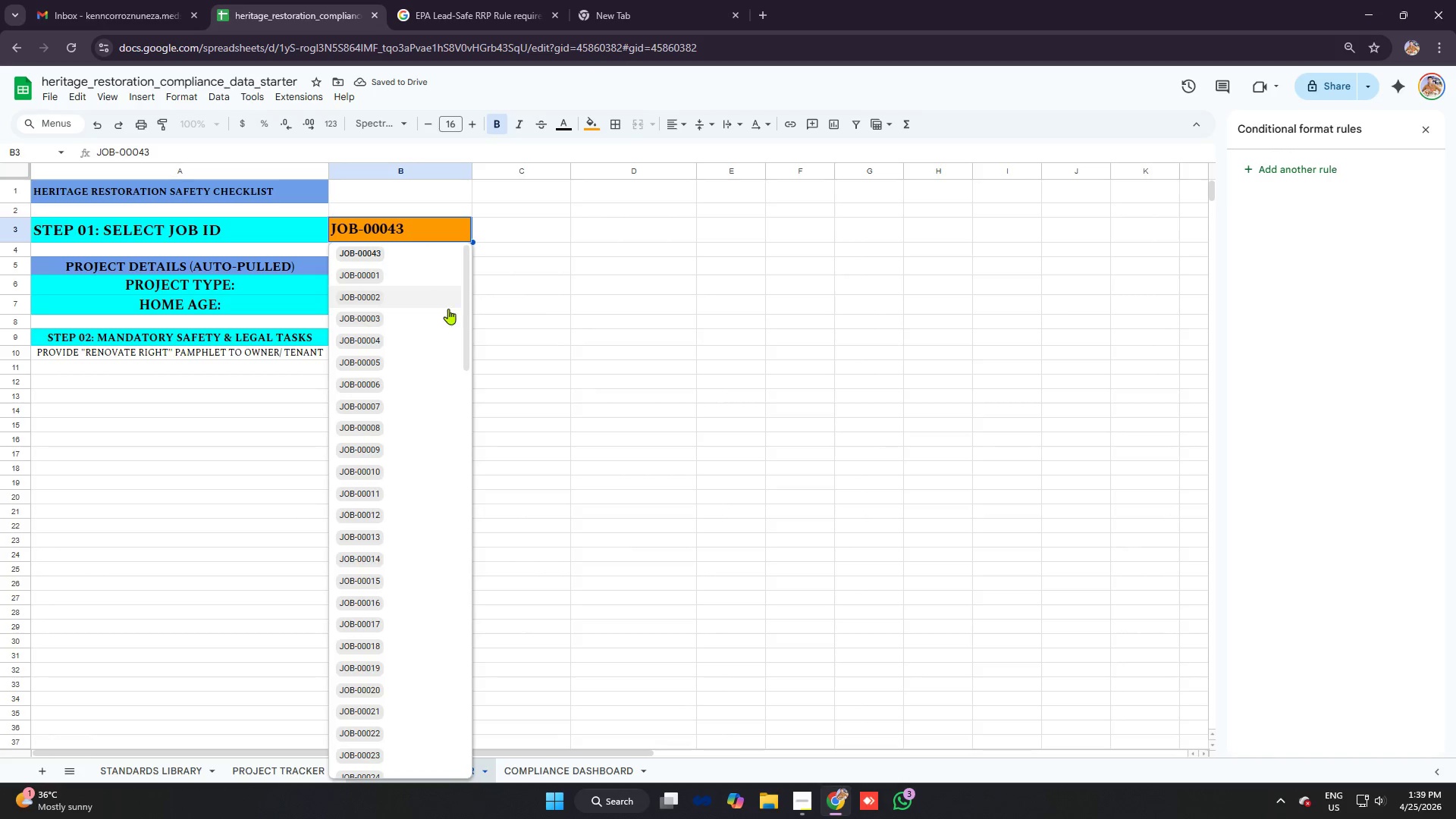 
left_click([588, 343])
 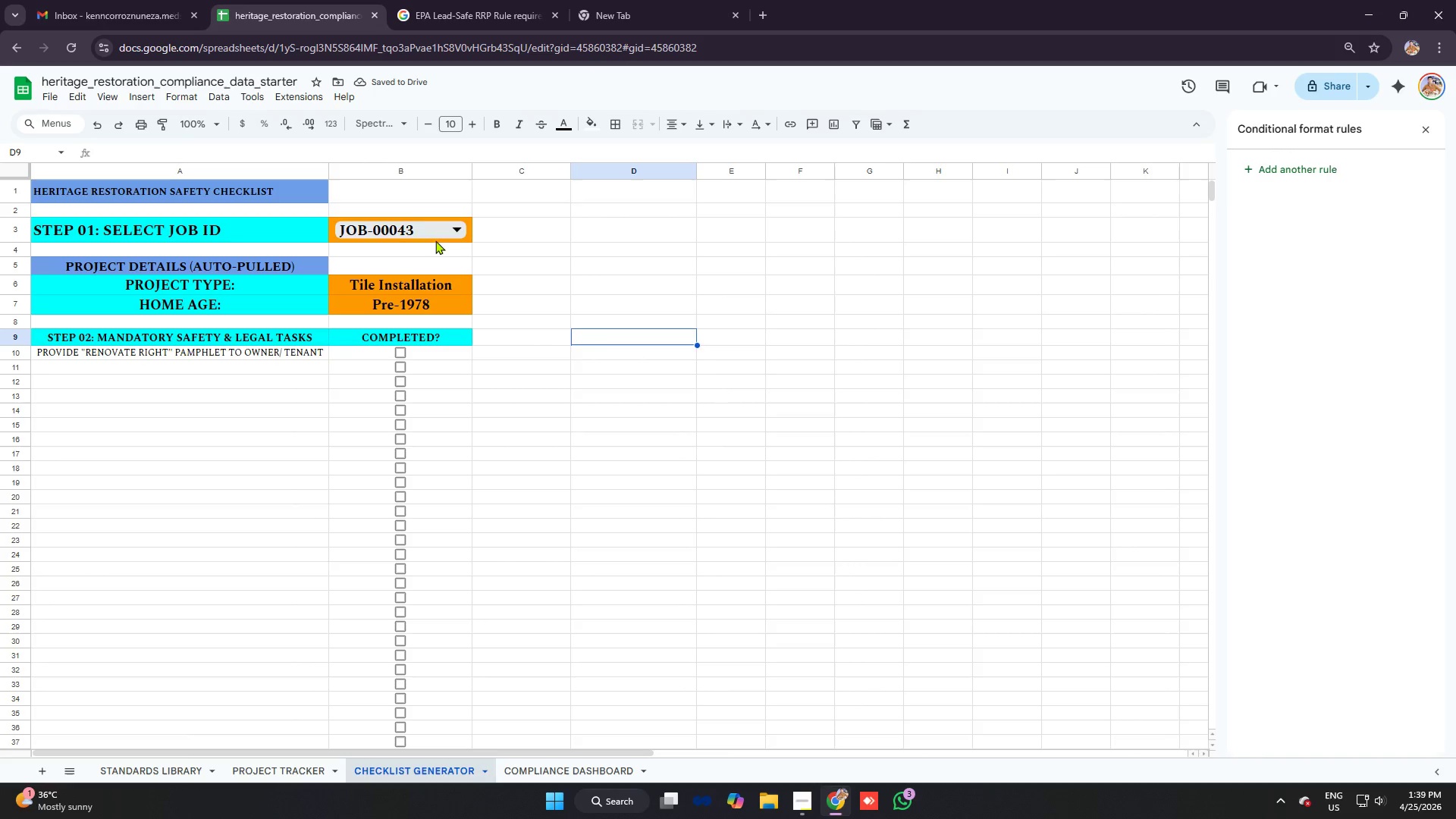 
left_click([416, 227])
 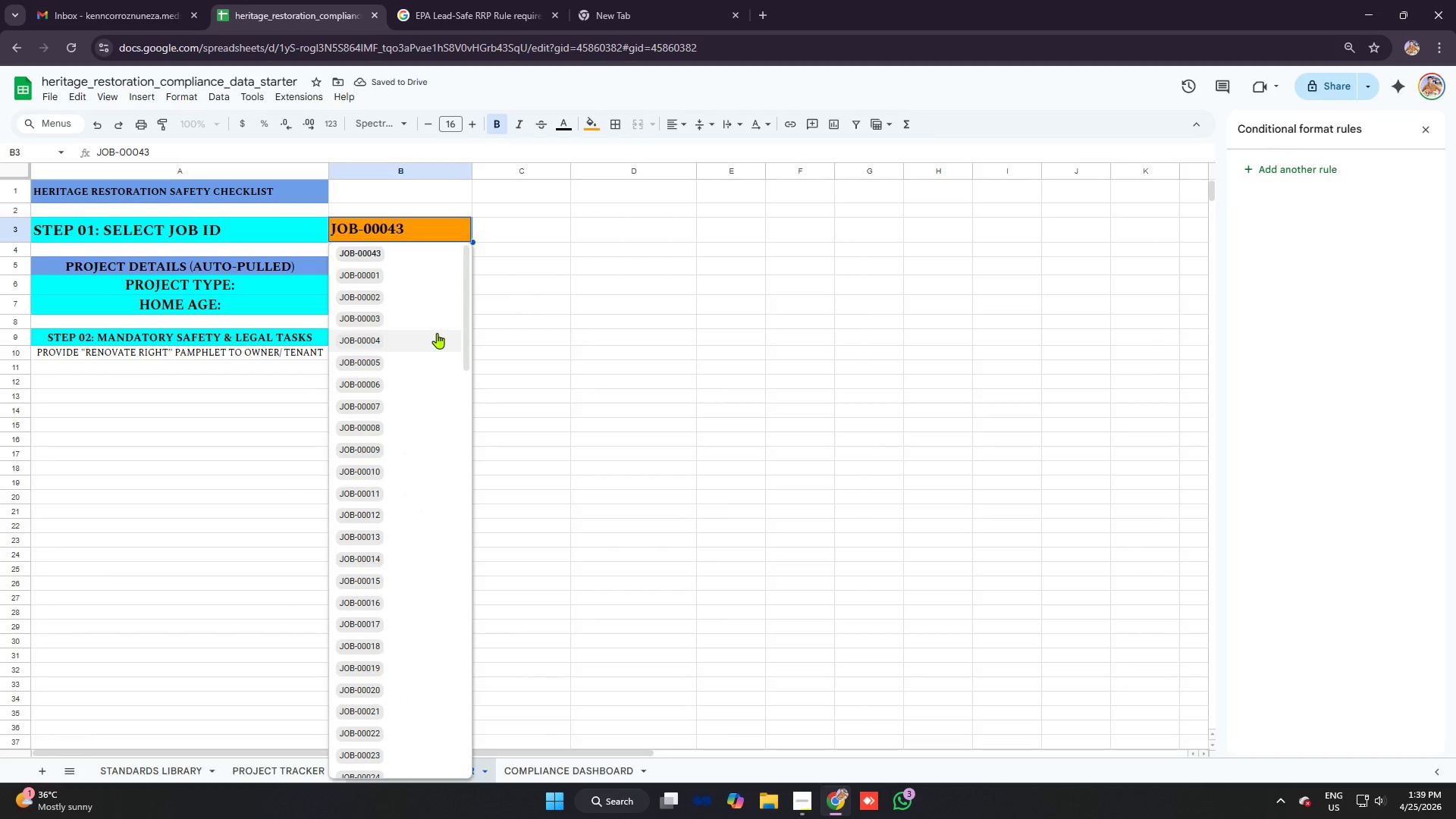 
scroll: coordinate [437, 333], scroll_direction: up, amount: 6.0
 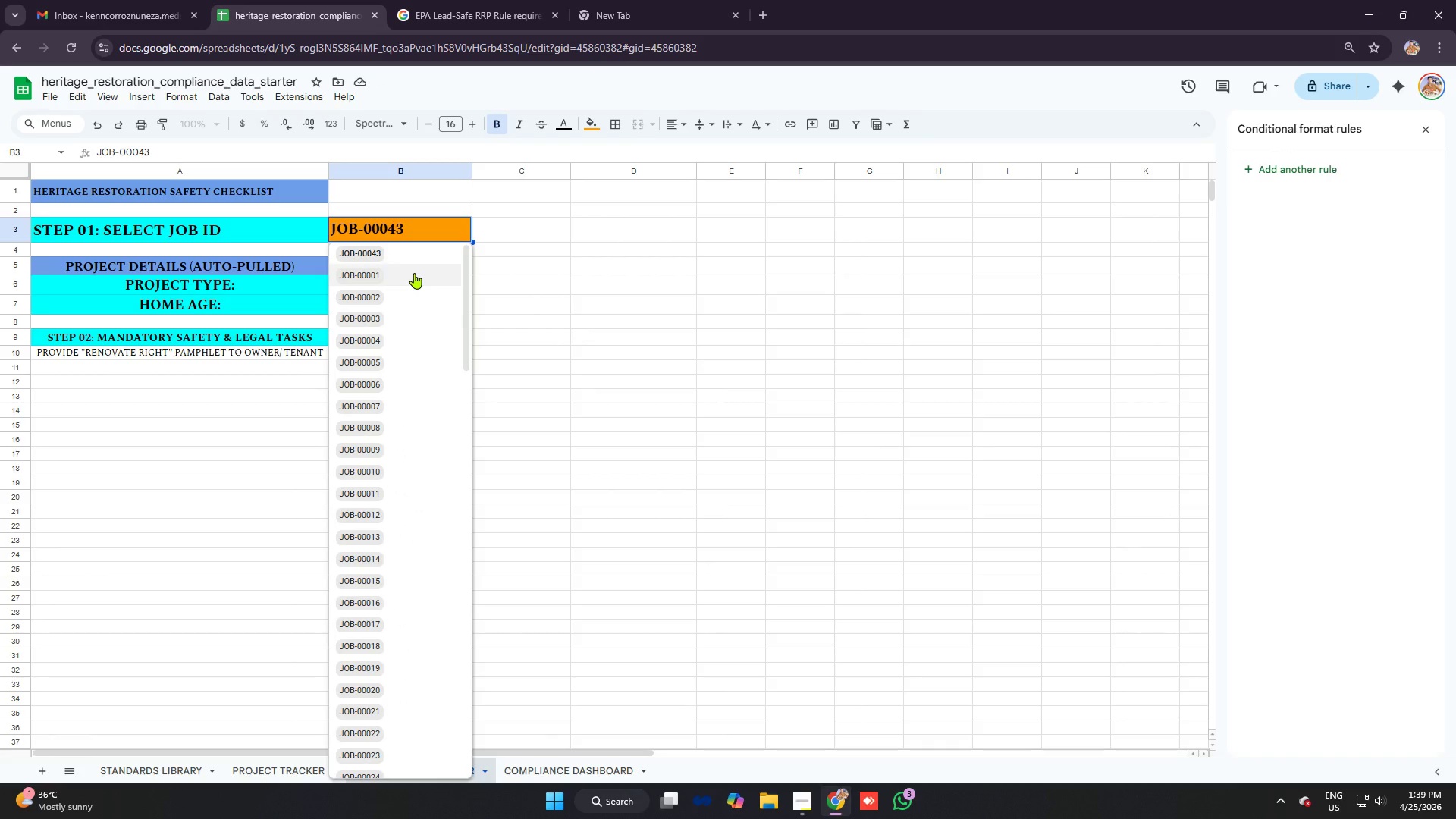 
left_click([414, 273])
 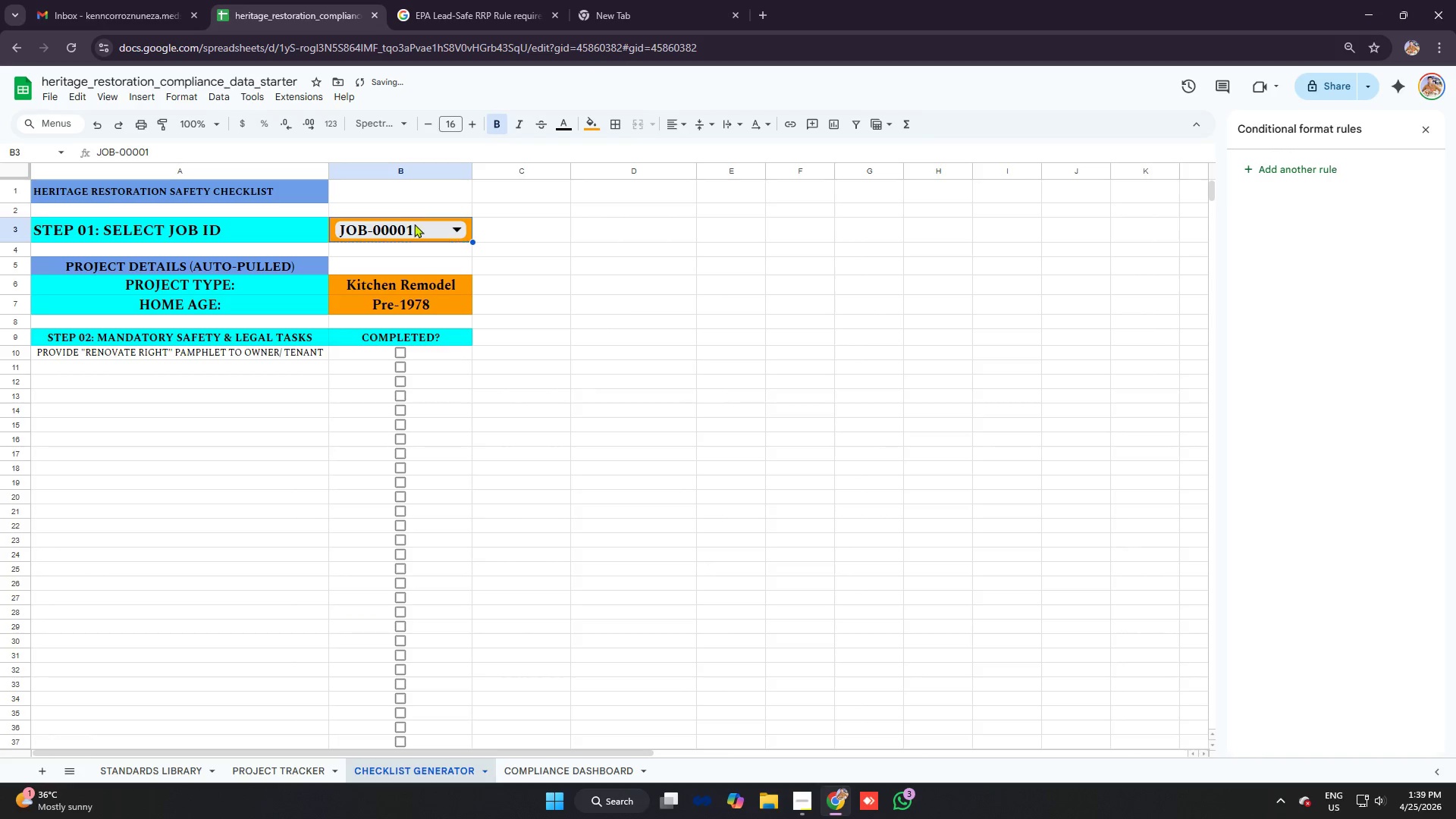 
double_click([416, 228])
 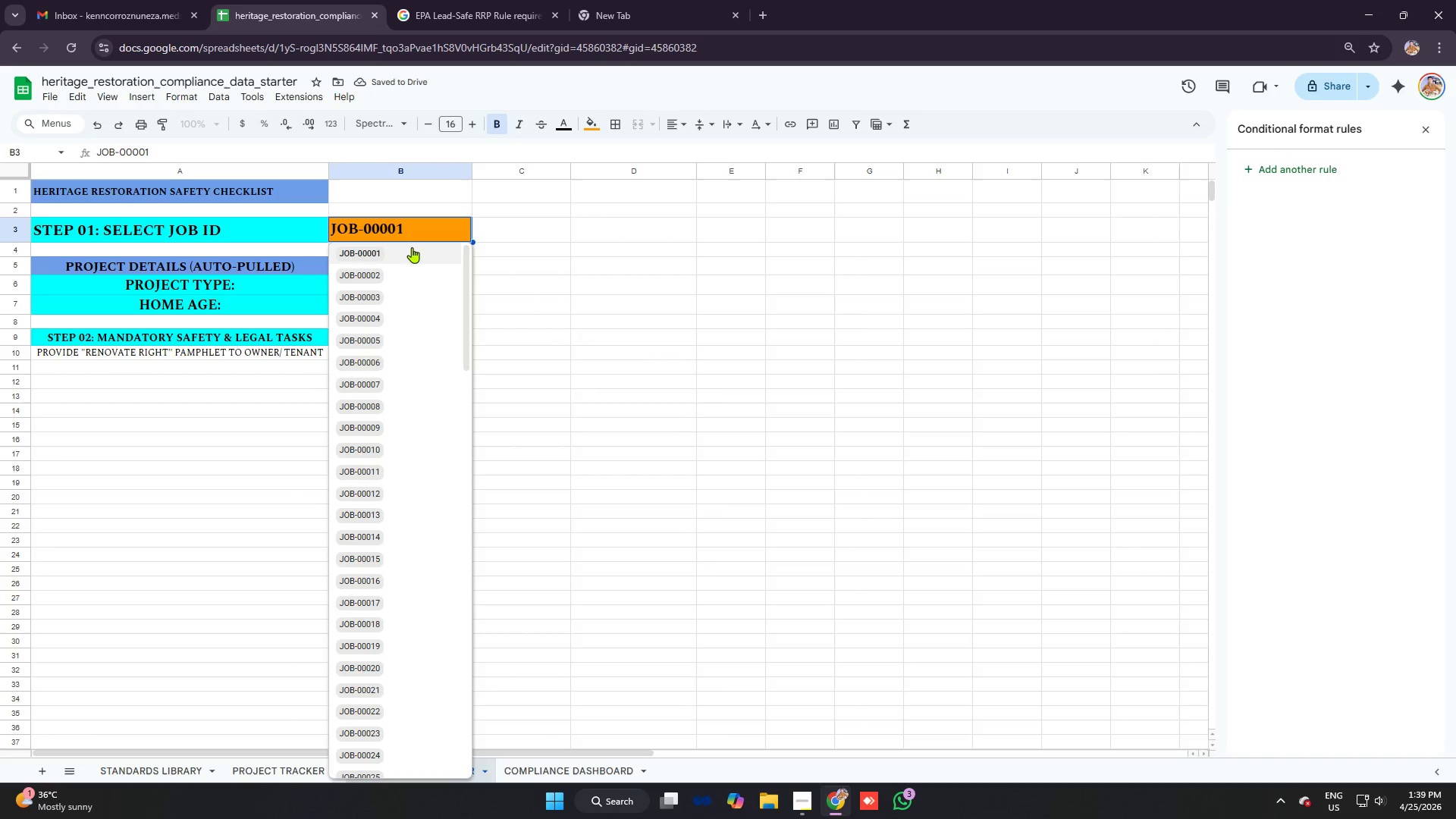 
left_click([477, 271])
 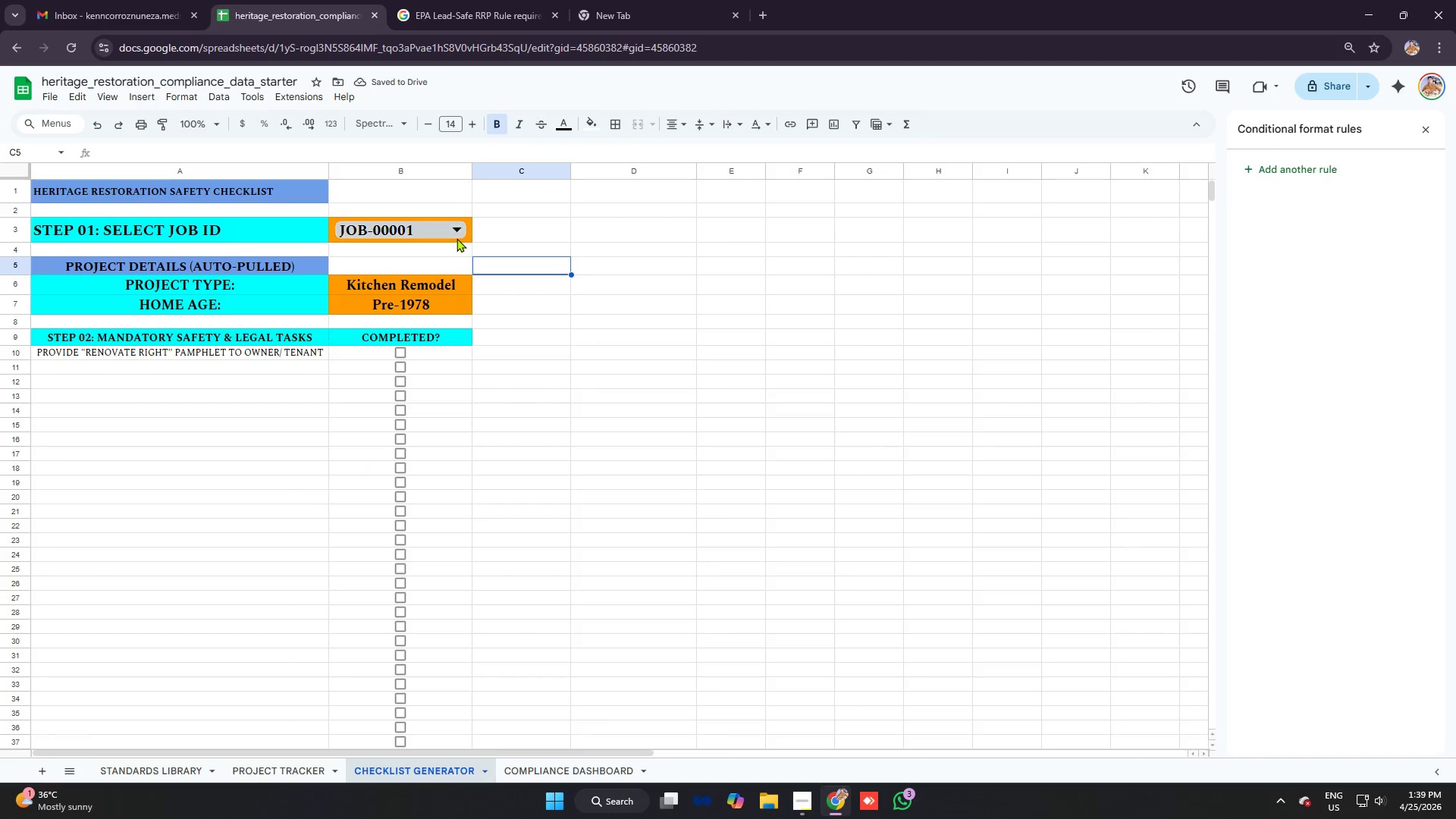 
left_click([452, 234])
 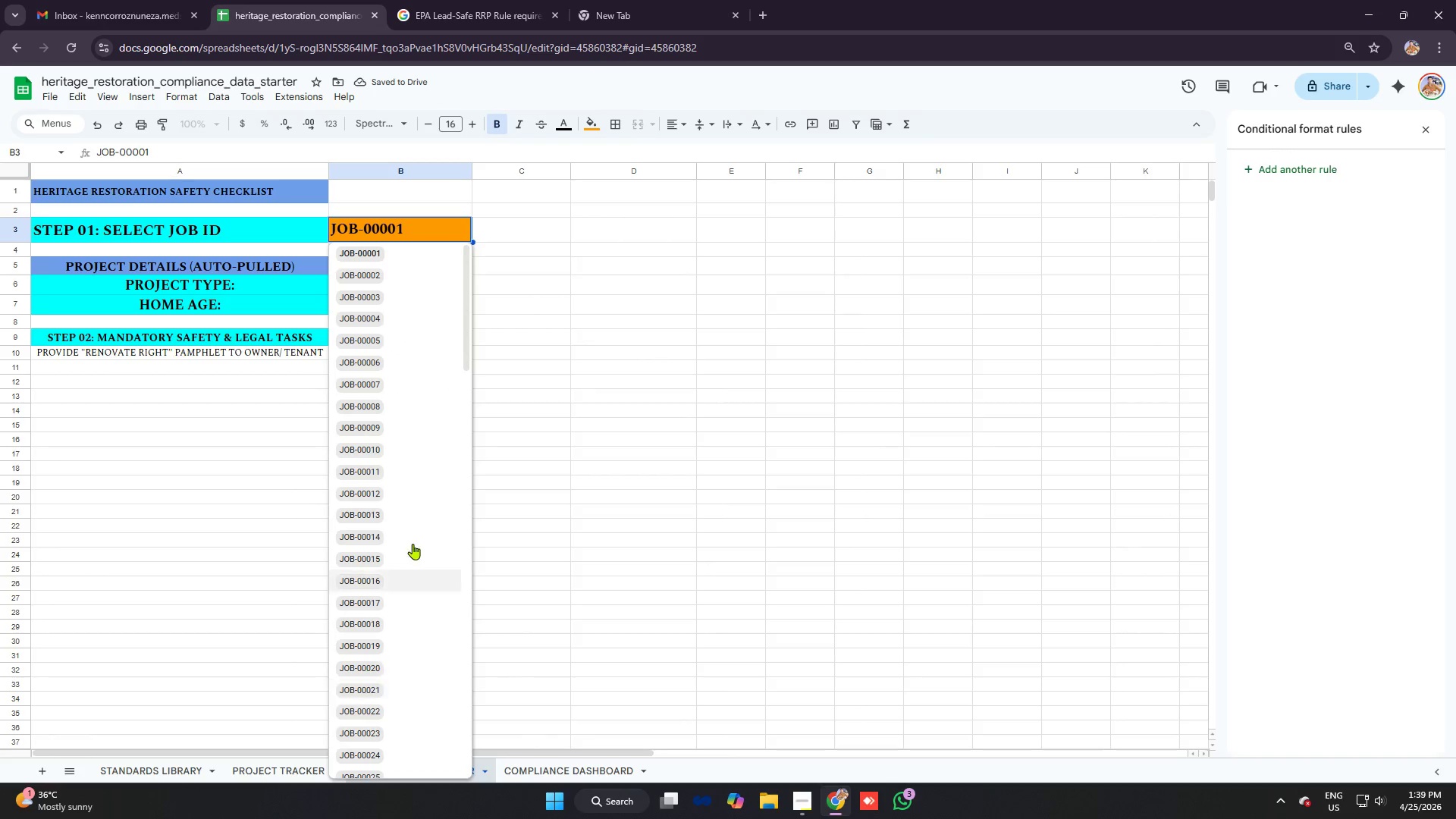 
left_click([384, 554])
 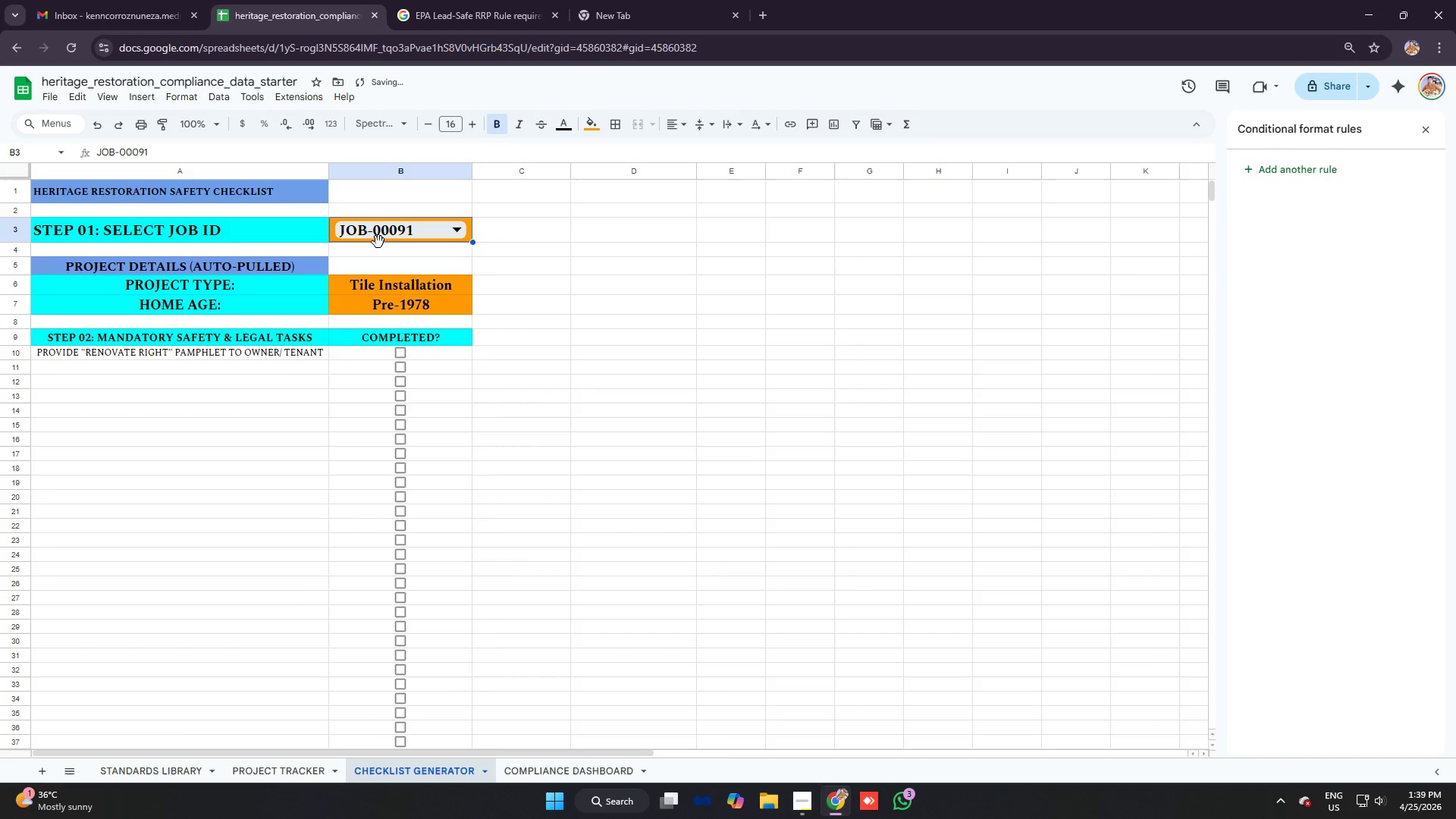 
scroll: coordinate [388, 497], scroll_direction: down, amount: 23.0
 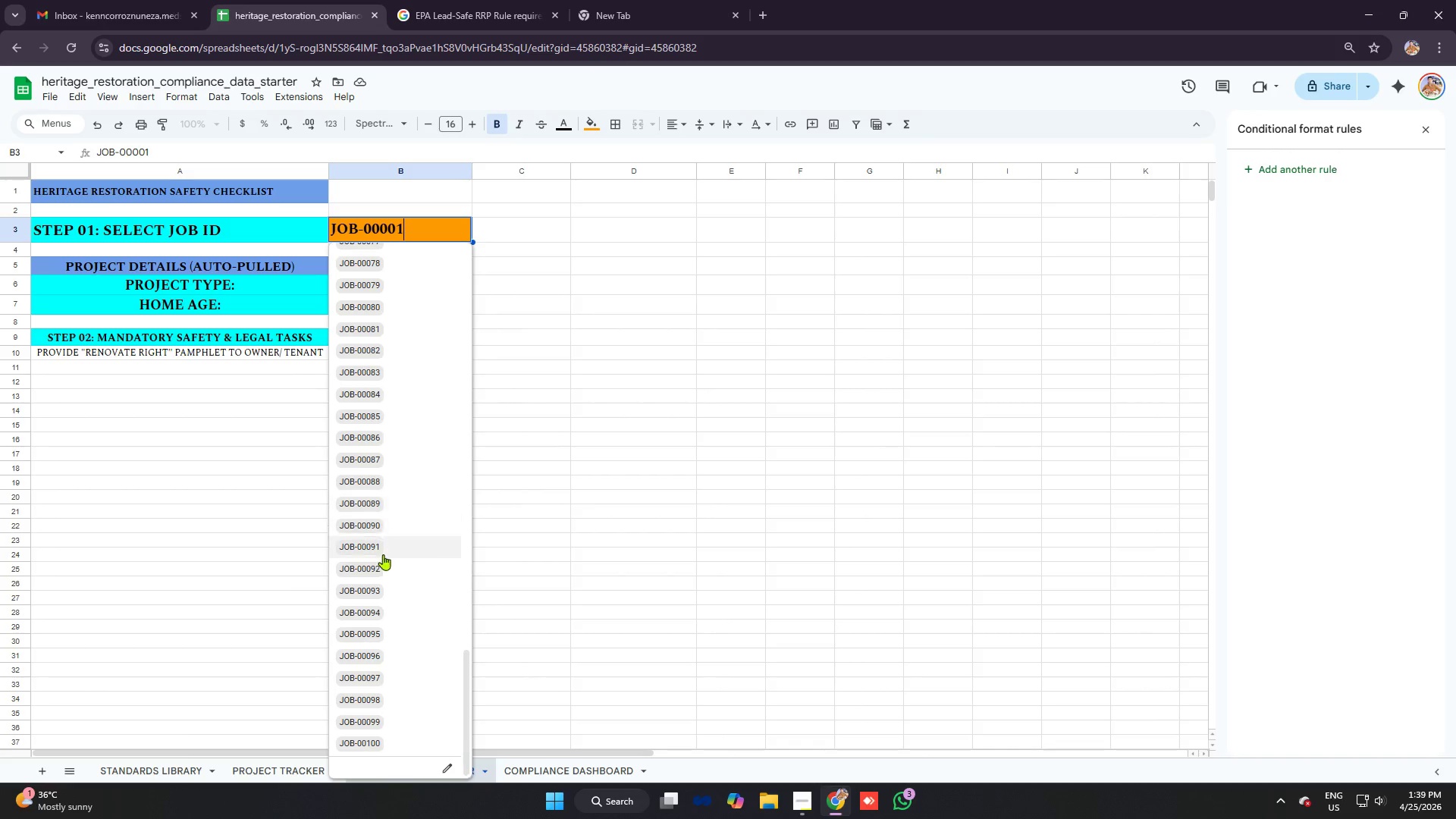 
left_click([407, 237])
 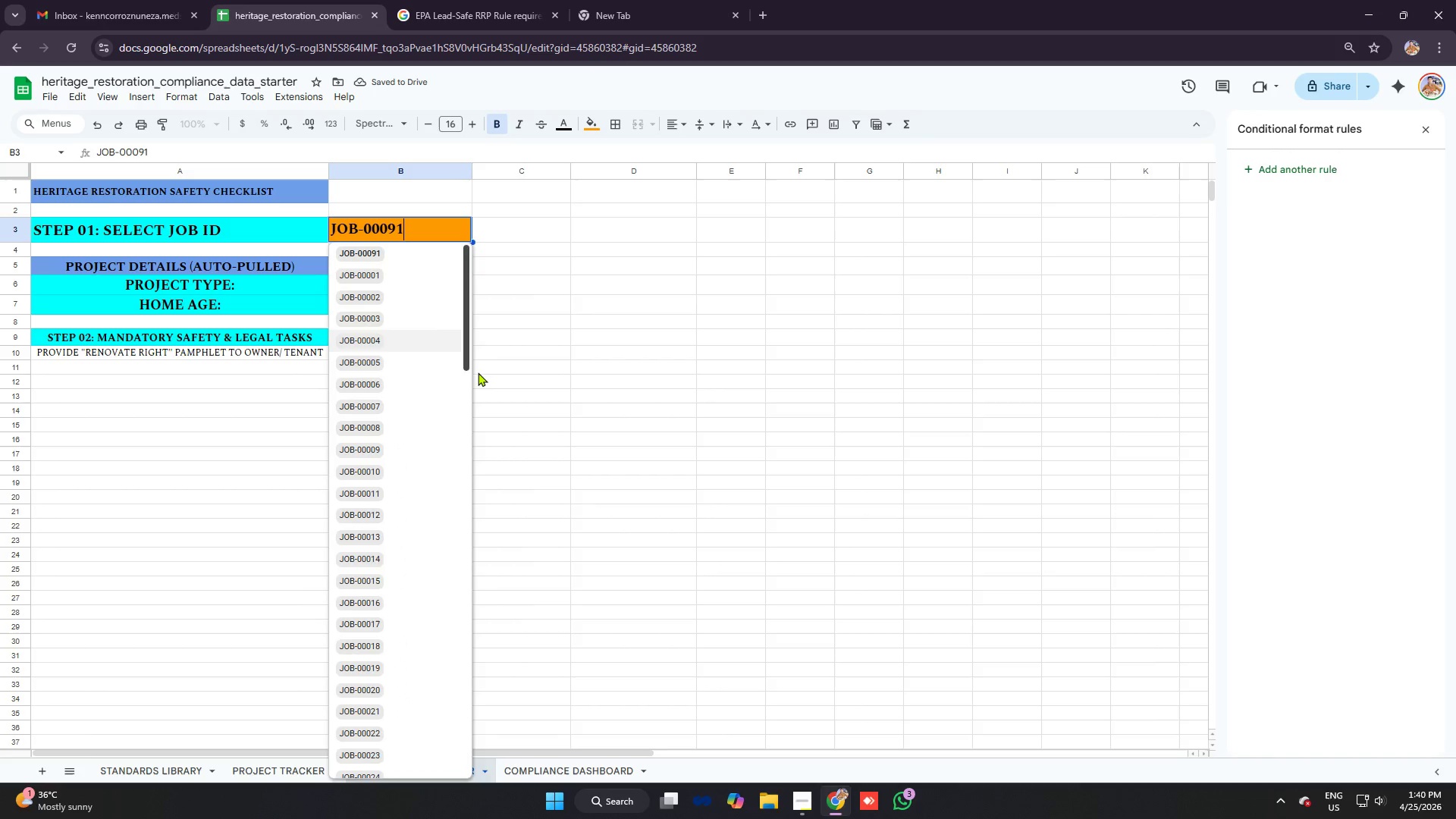 
left_click([777, 474])
 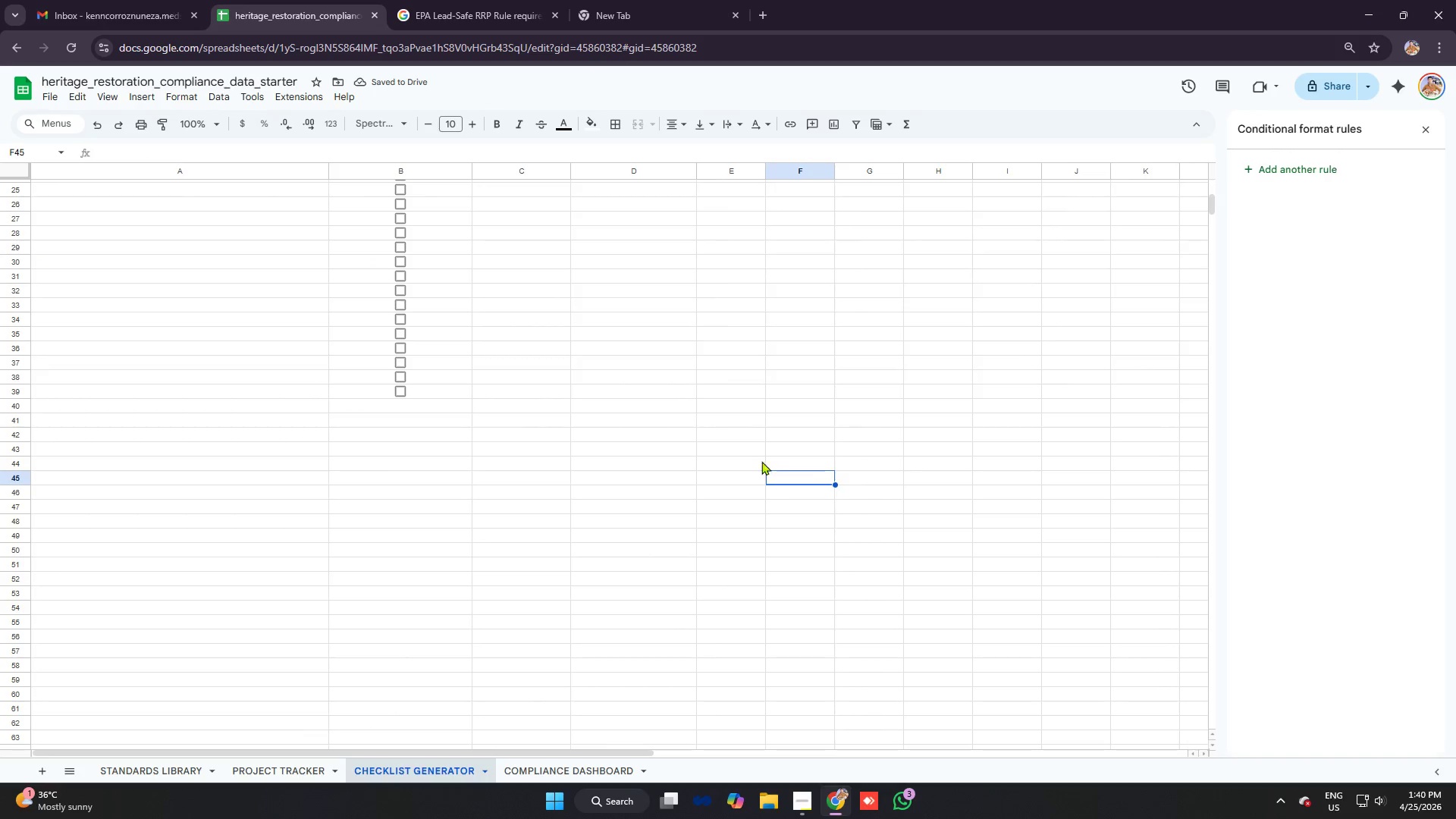 
scroll: coordinate [679, 476], scroll_direction: down, amount: 5.0
 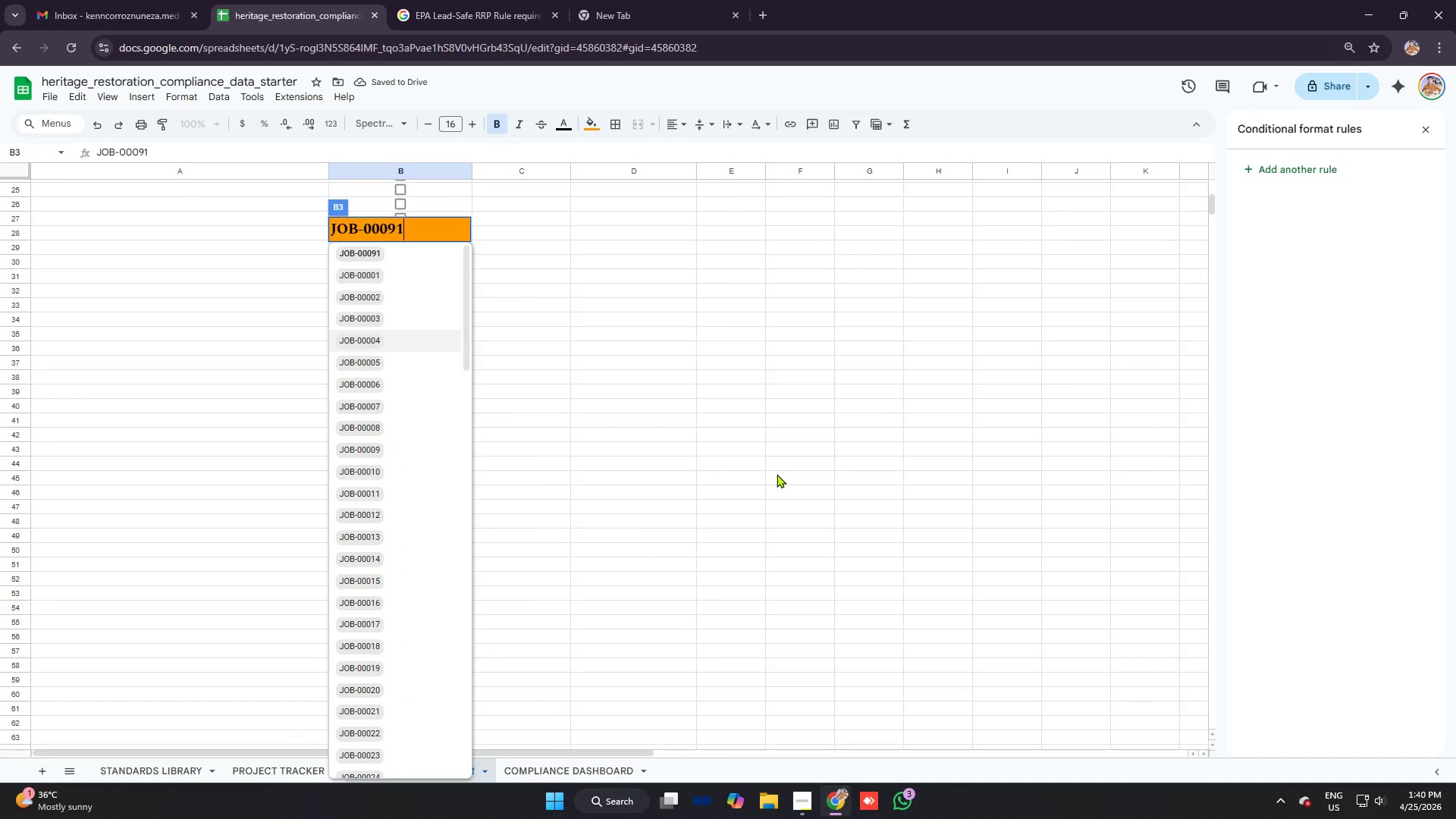 
scroll: coordinate [726, 441], scroll_direction: up, amount: 9.0
 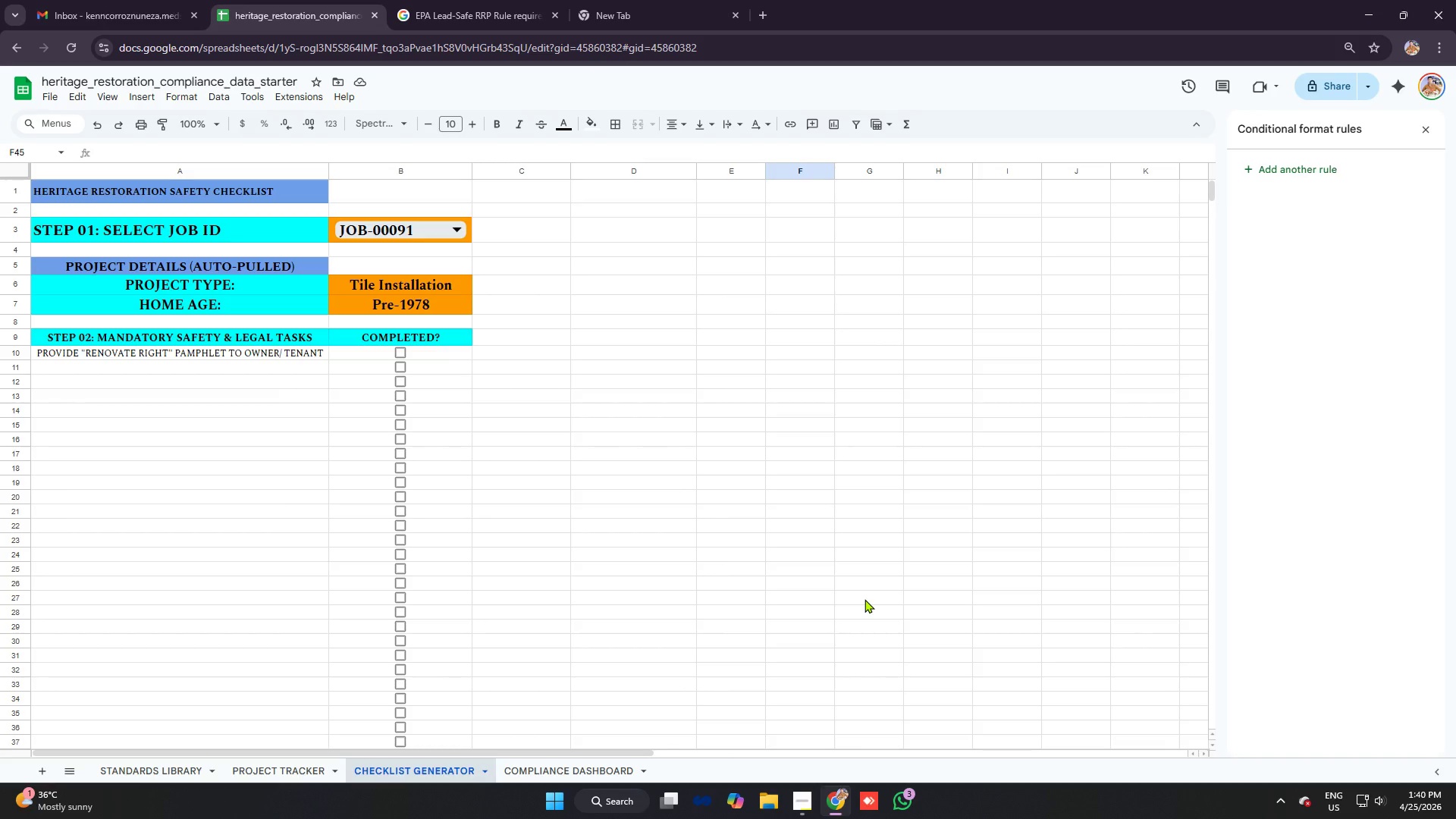 
wait(5.12)
 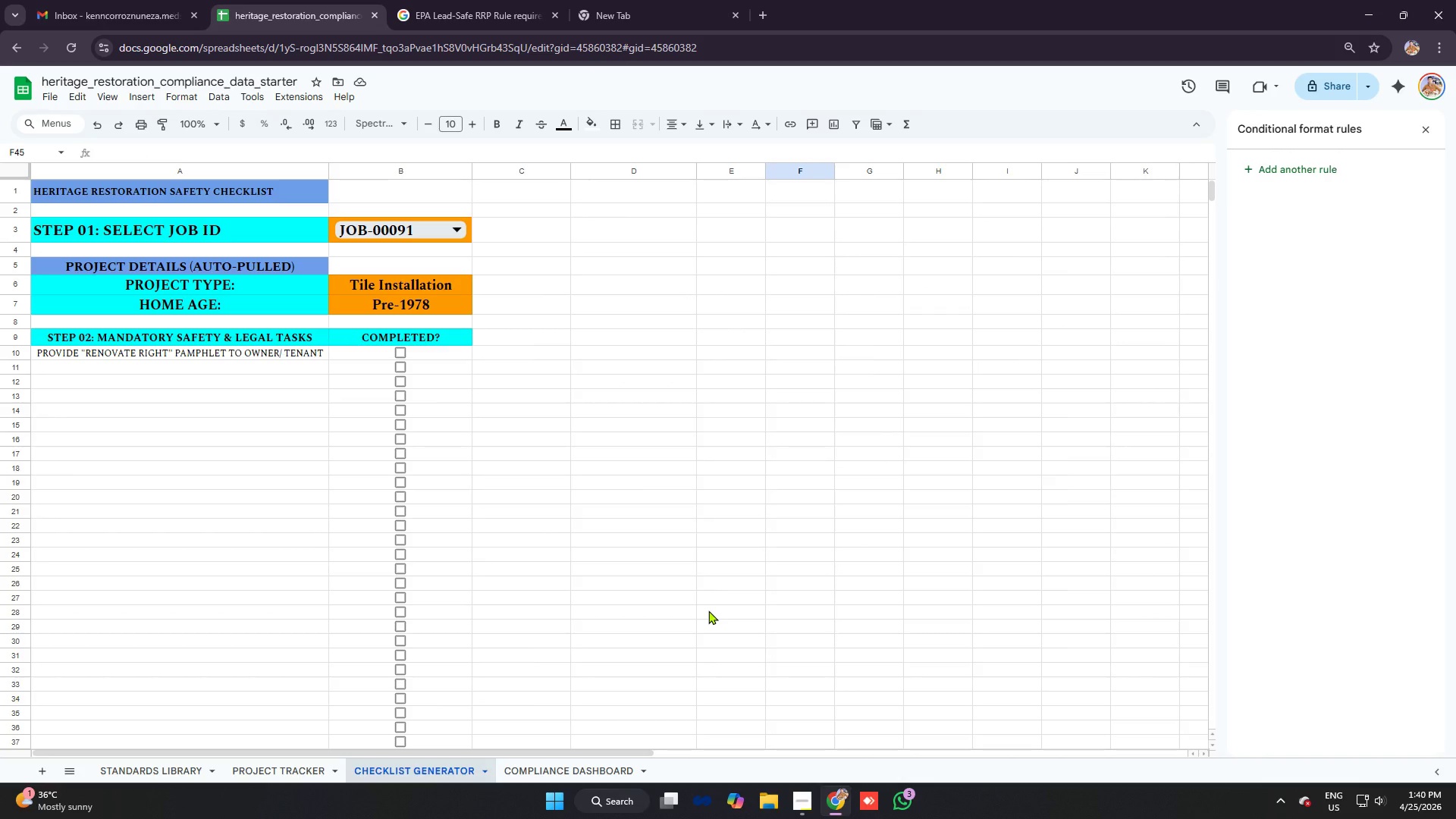 
left_click([554, 767])
 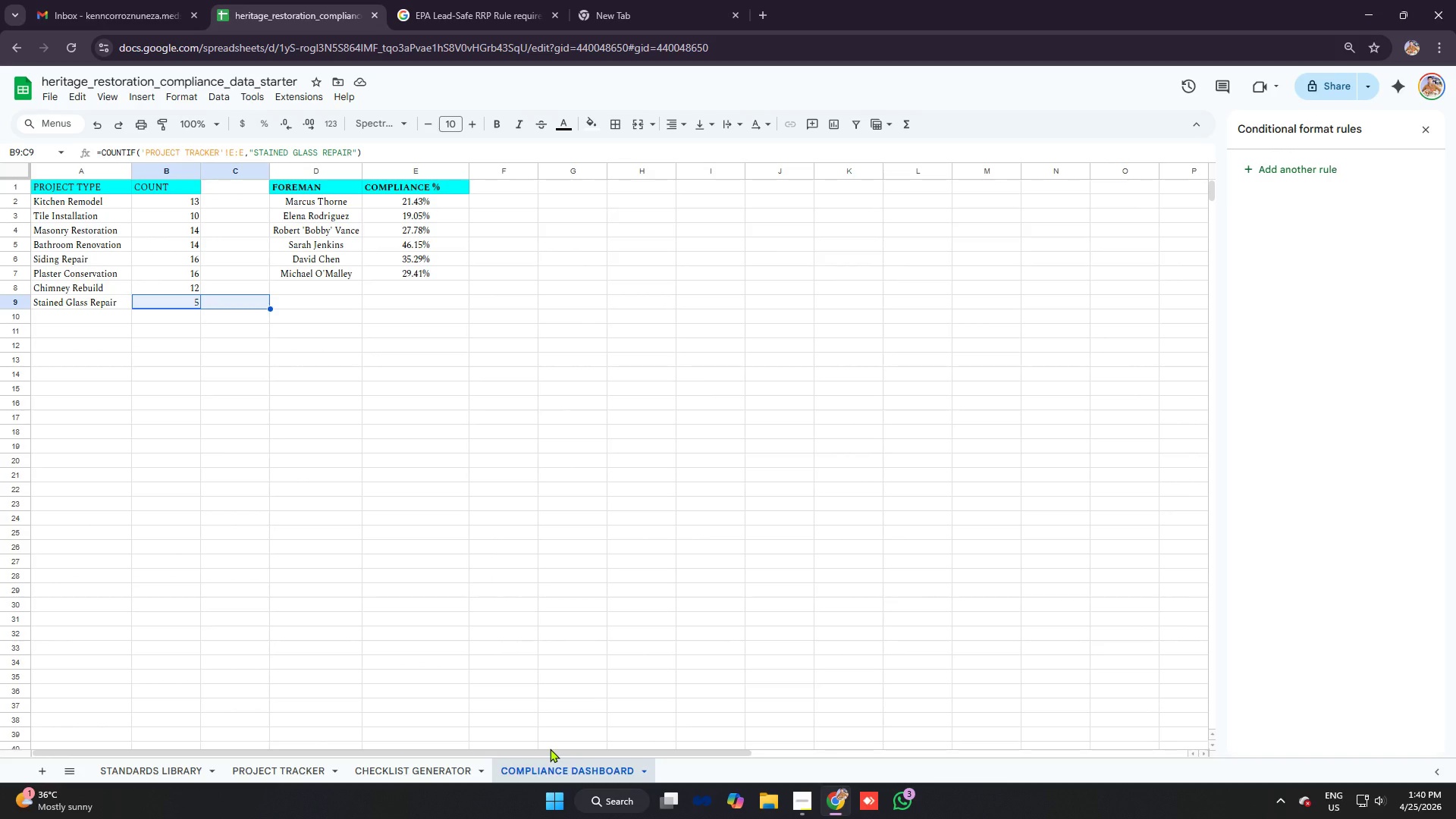 
wait(9.17)
 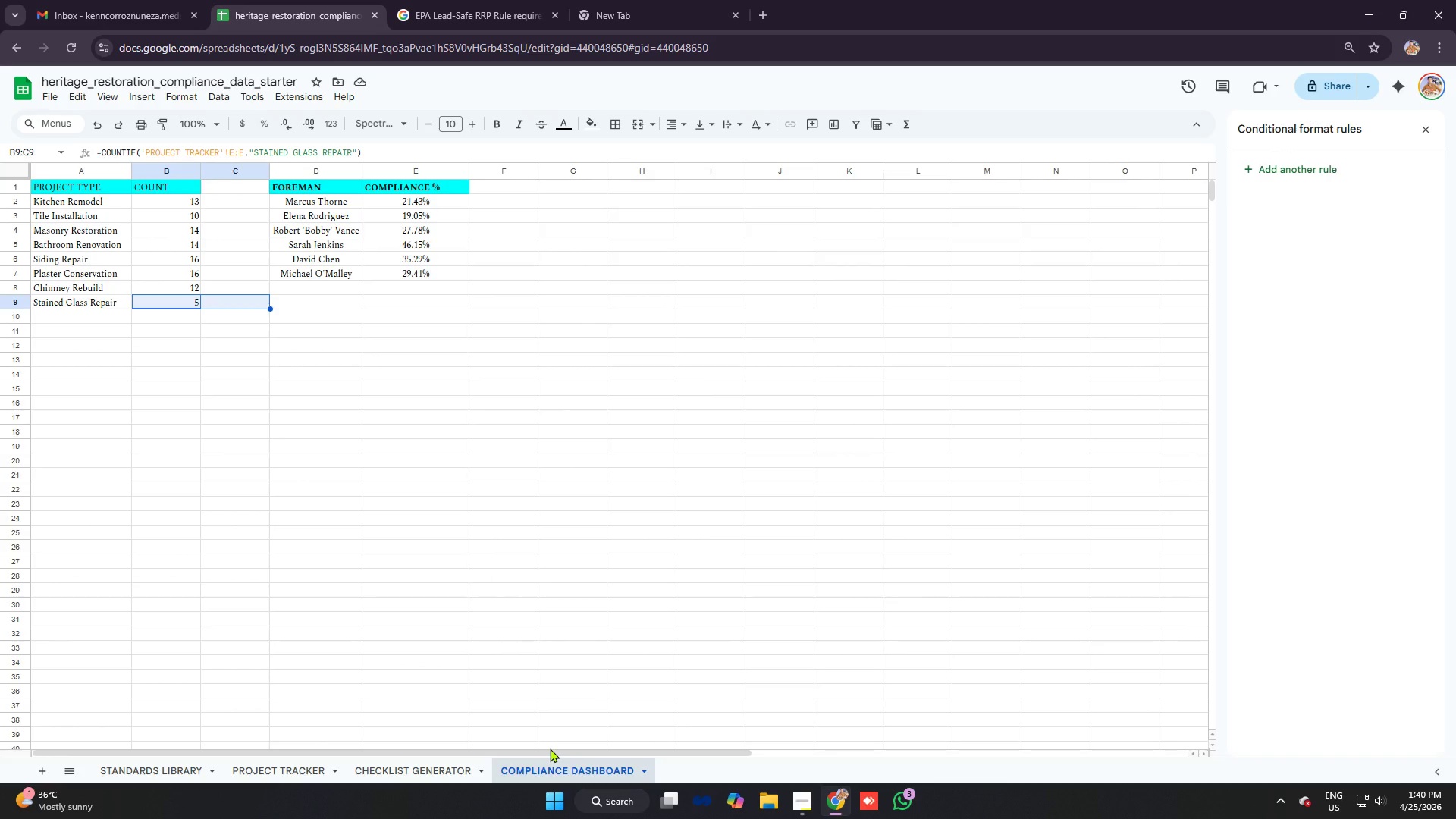 
left_click([143, 313])
 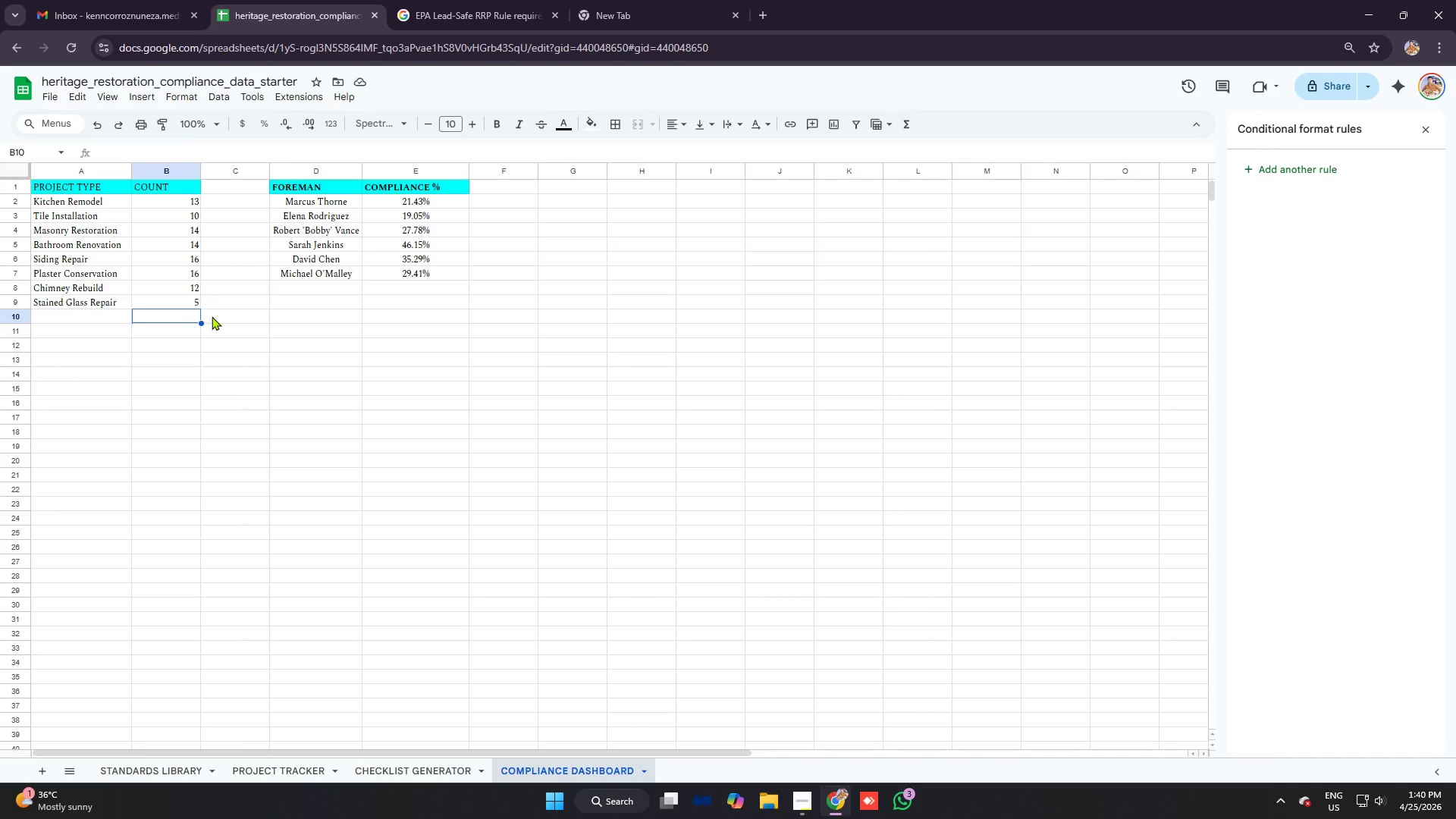 
left_click([213, 316])
 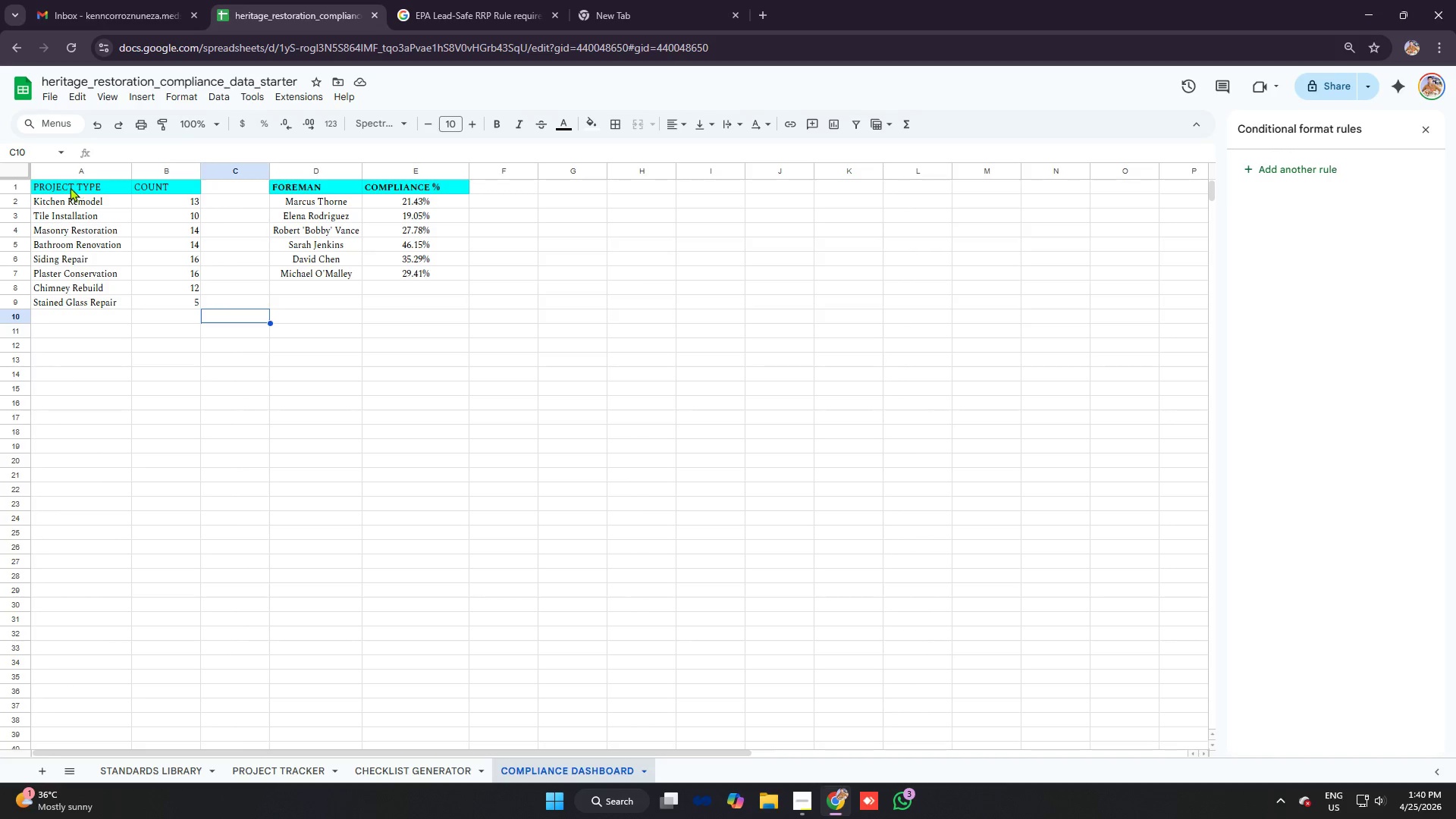 
left_click_drag(start_coordinate=[67, 186], to_coordinate=[160, 303])
 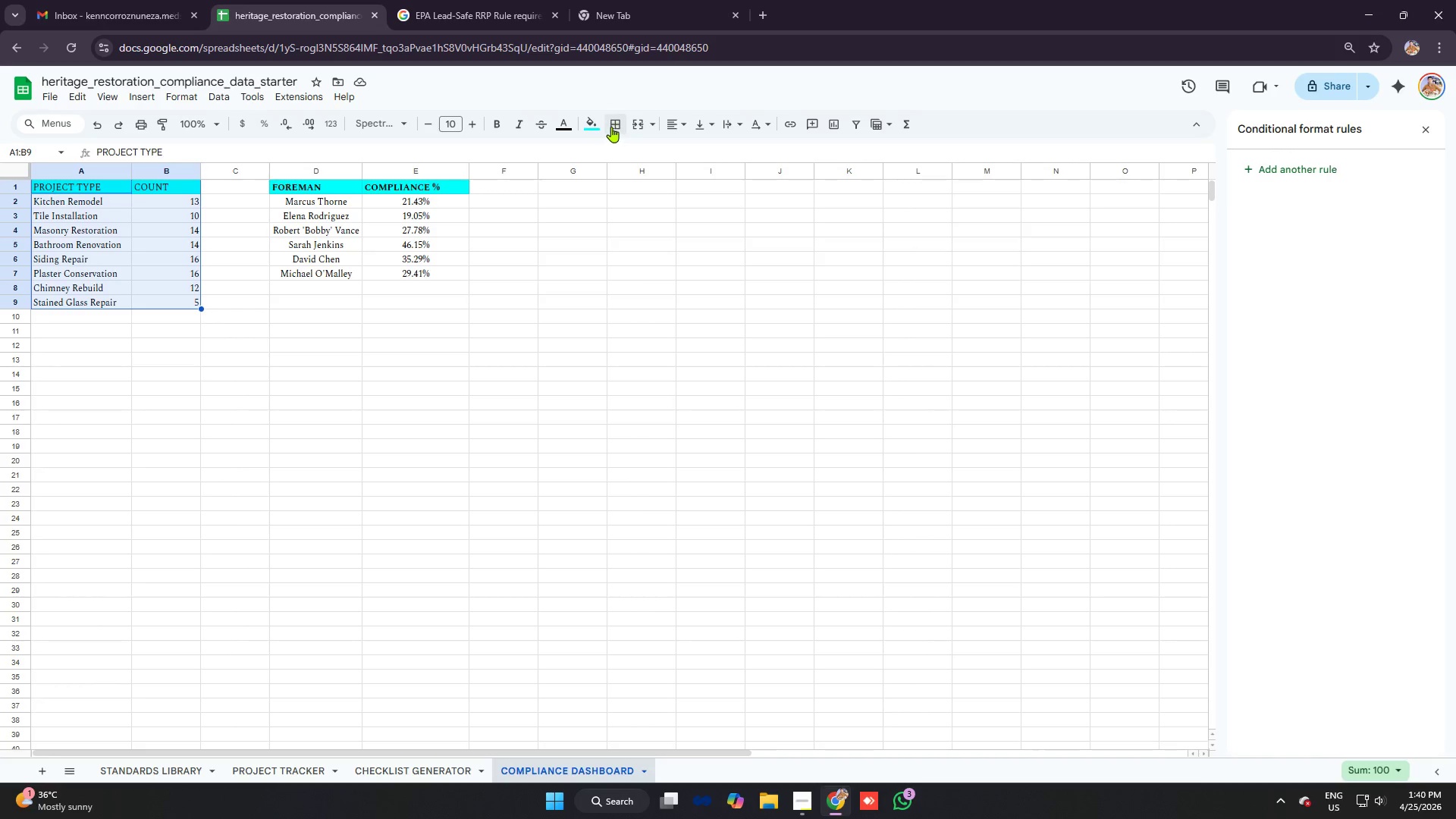 
left_click([613, 127])
 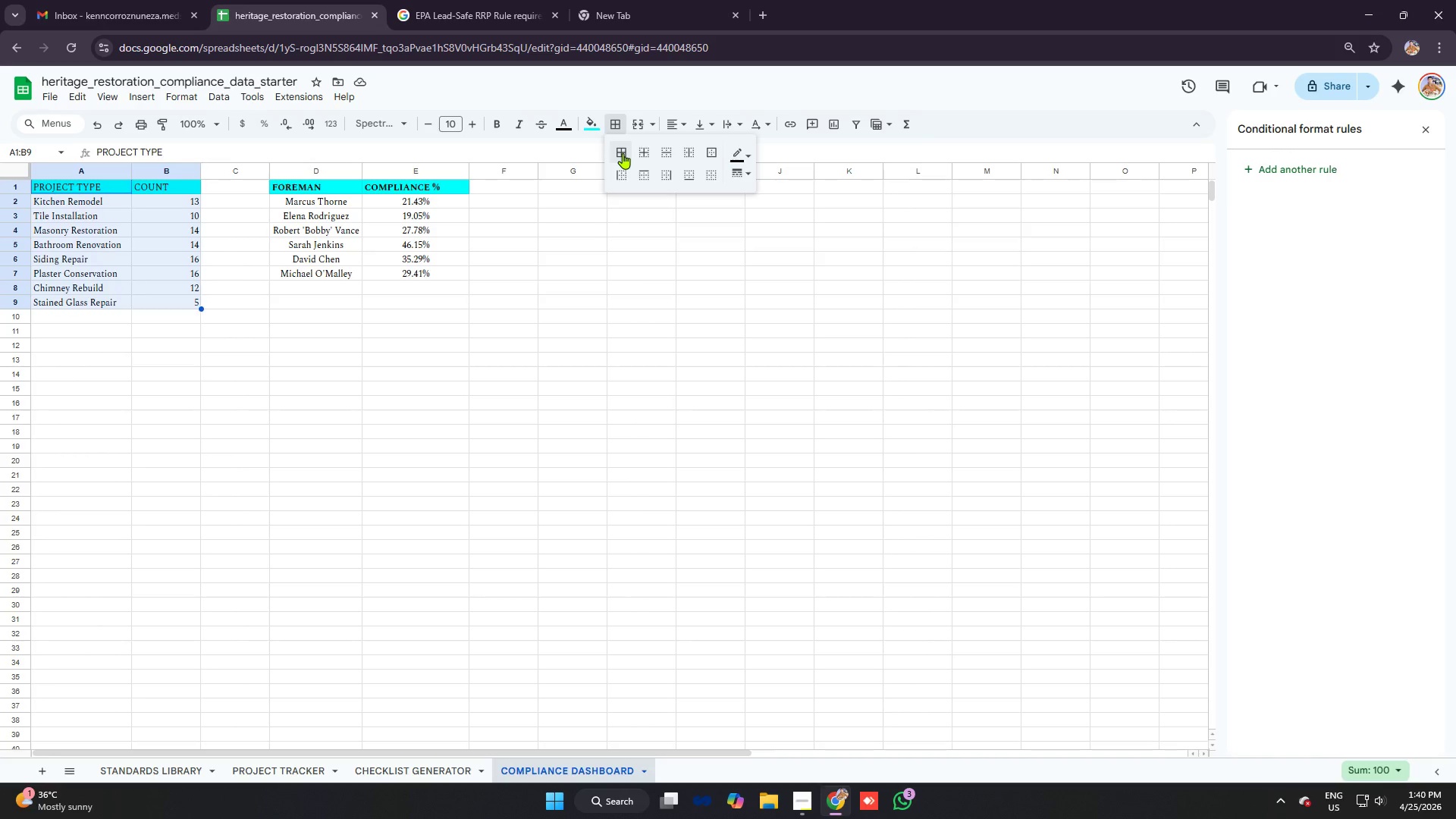 
double_click([477, 360])
 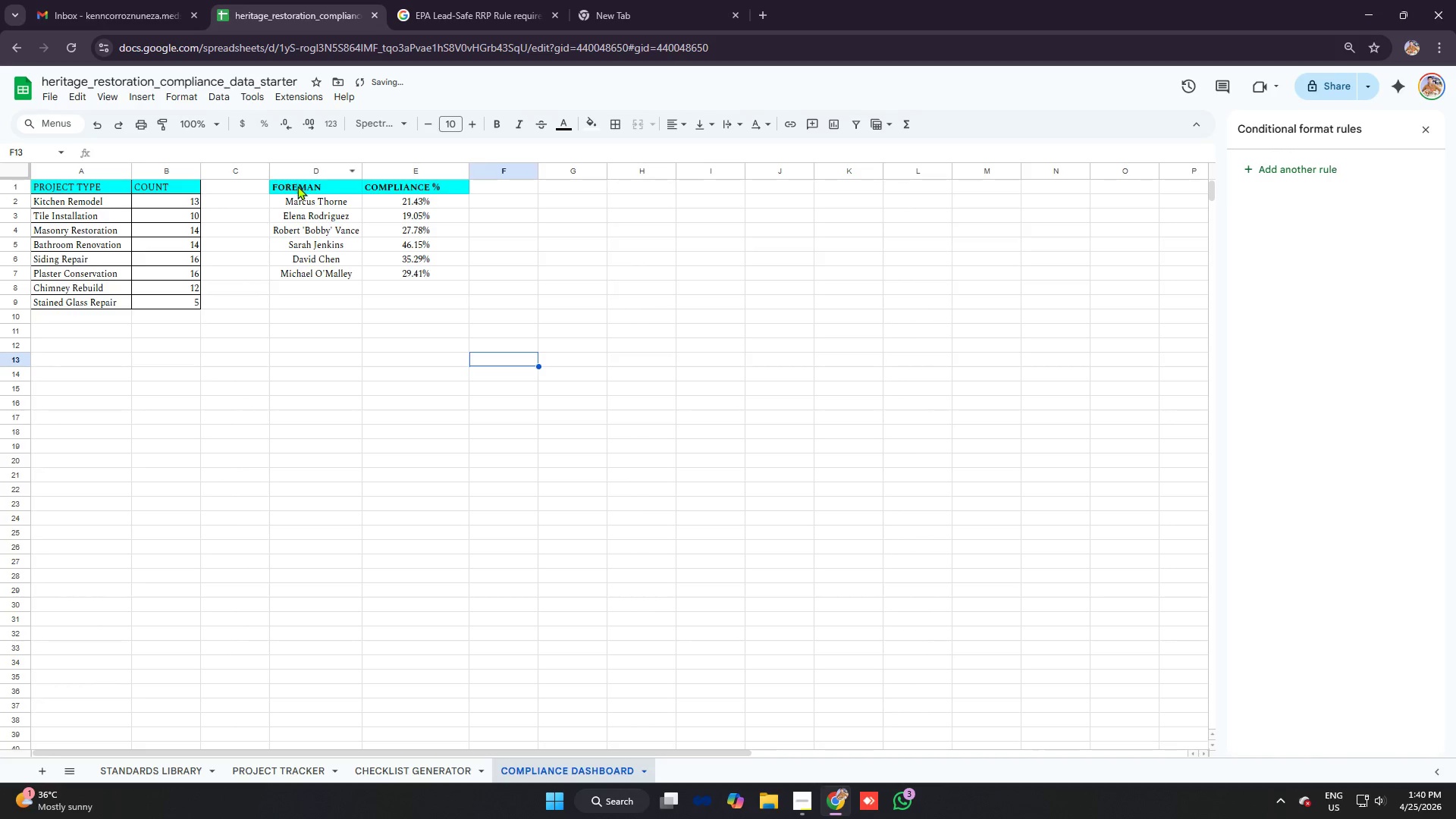 
left_click_drag(start_coordinate=[297, 186], to_coordinate=[422, 277])
 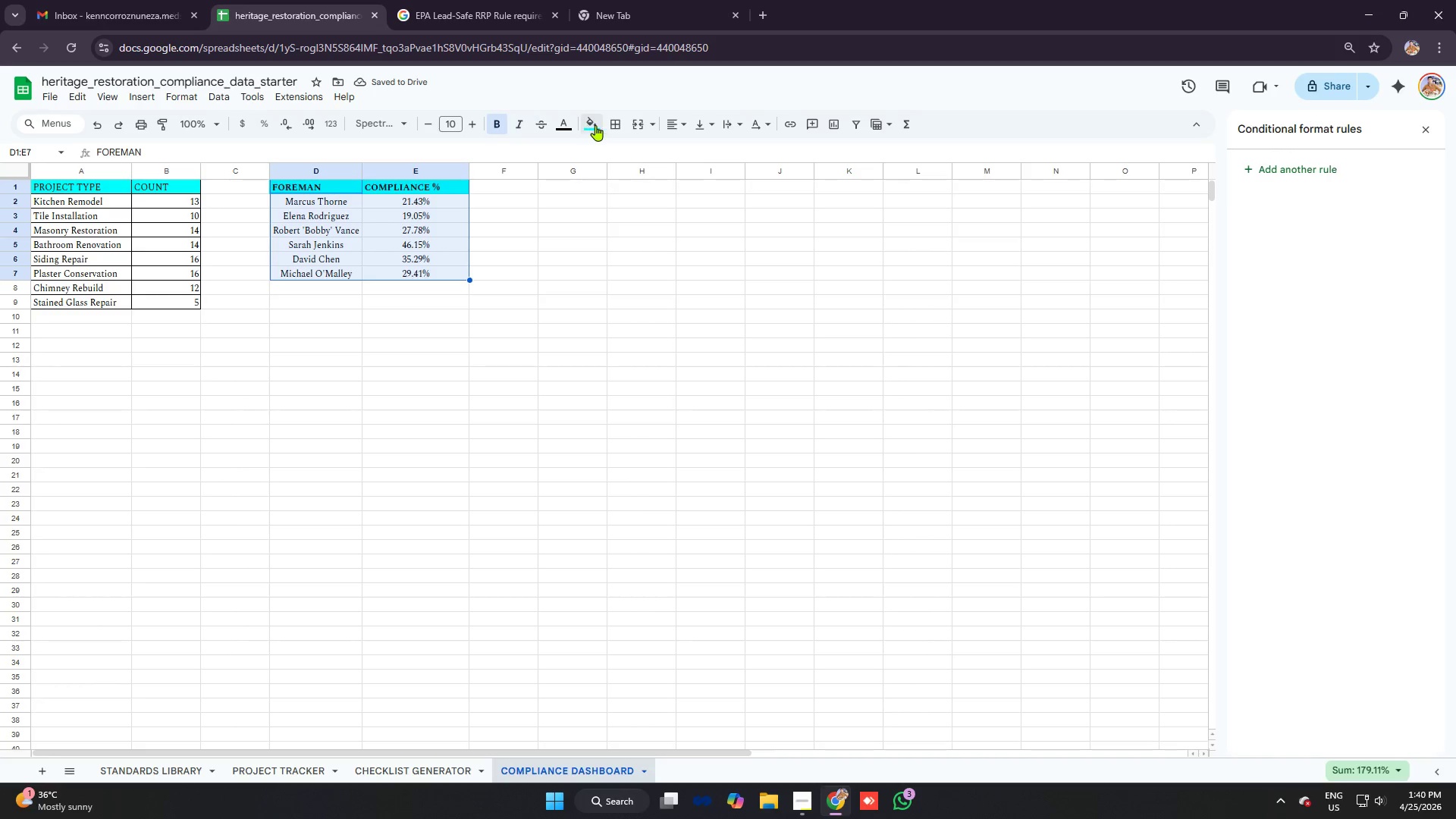 
left_click([615, 120])
 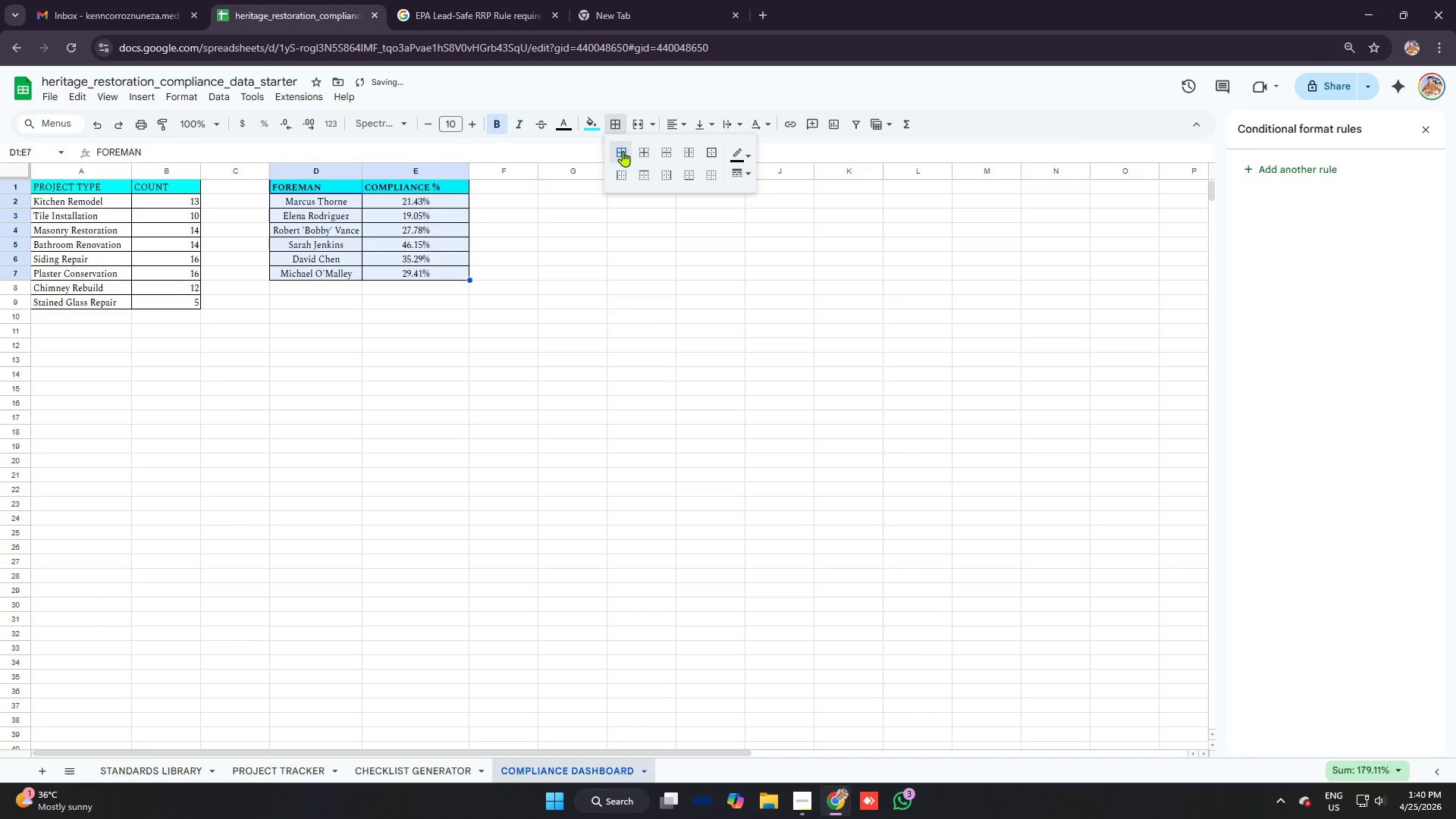 
double_click([502, 290])
 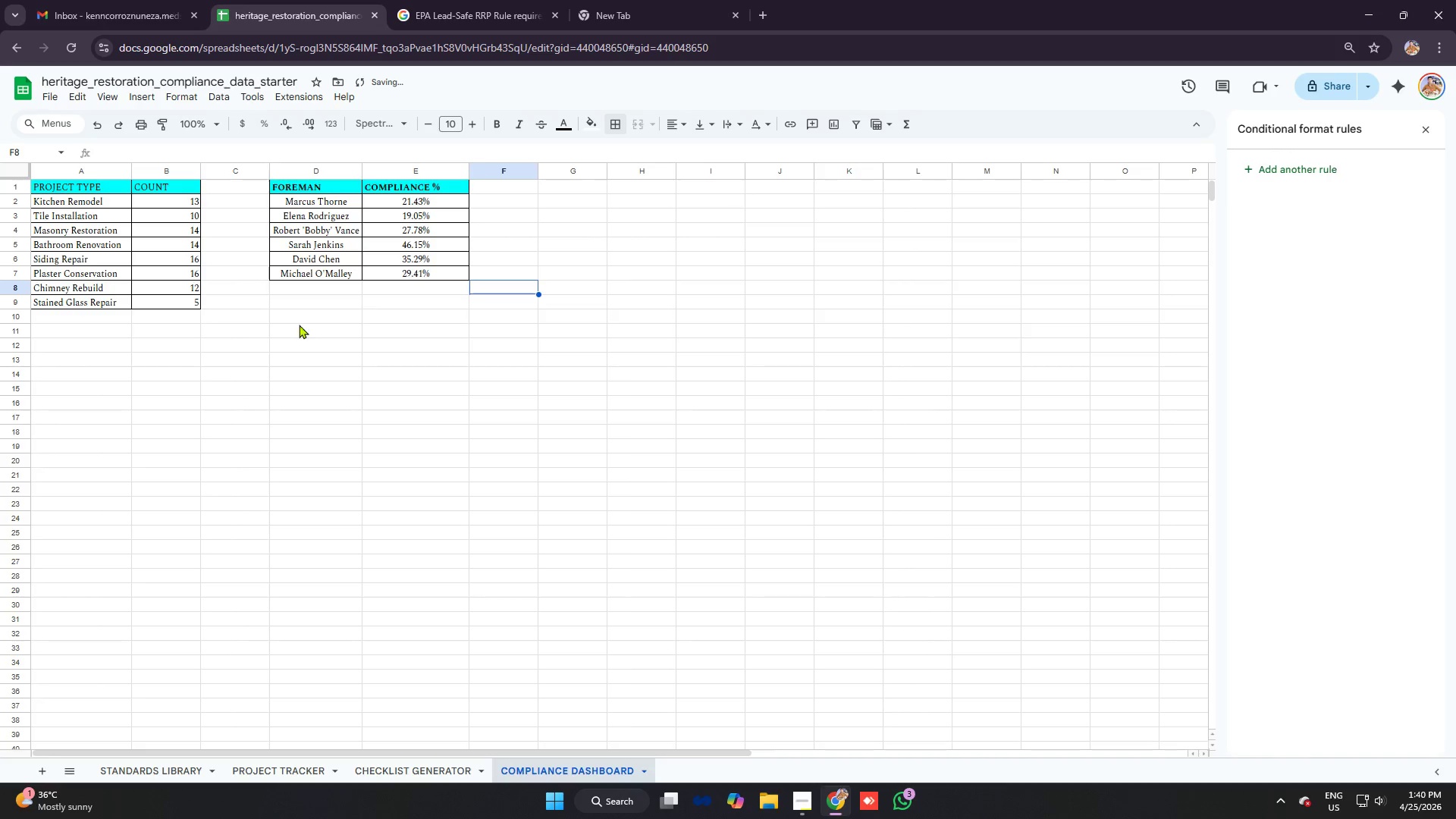 
left_click([231, 337])
 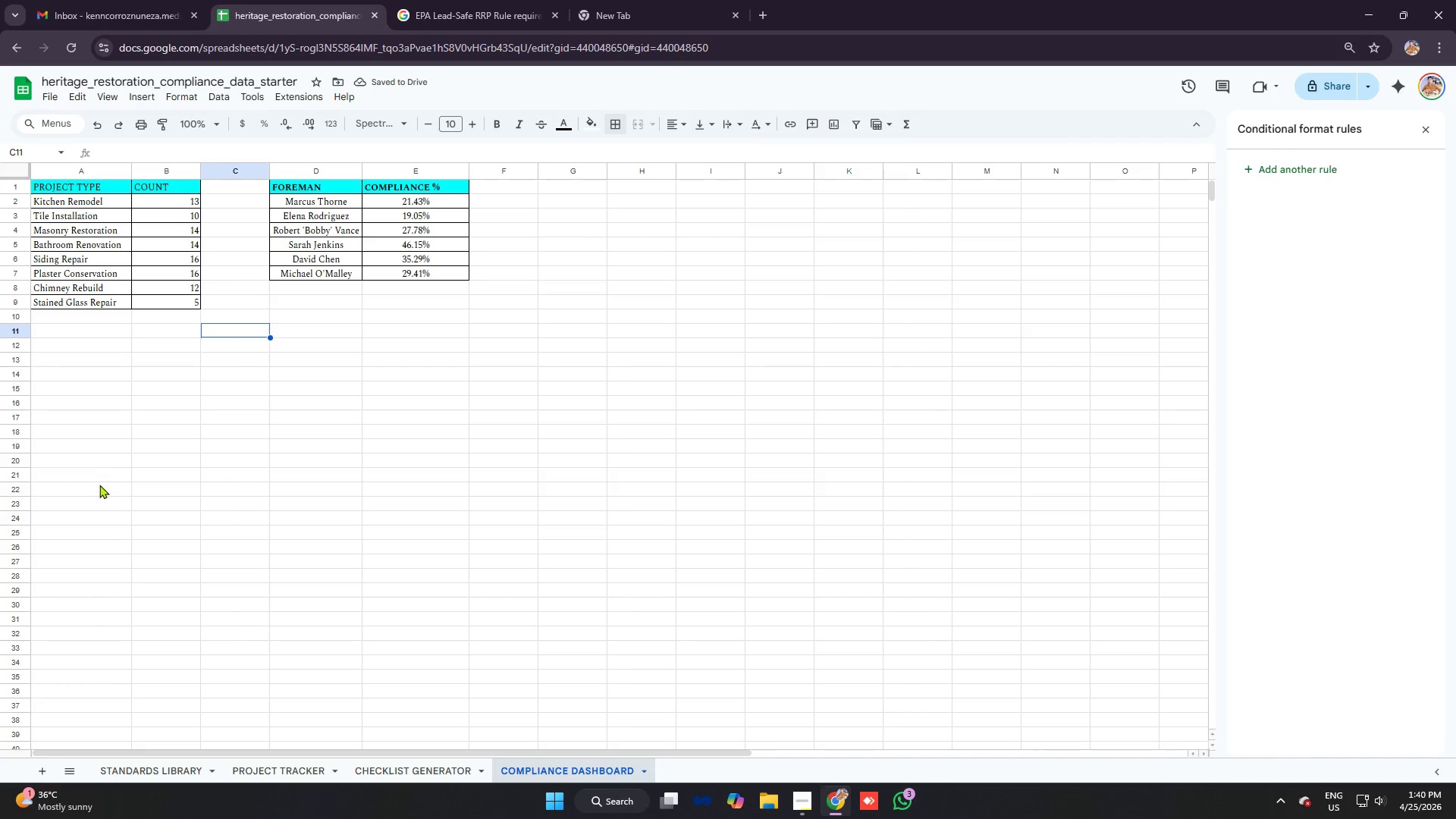 
key(Alt+AltLeft)
 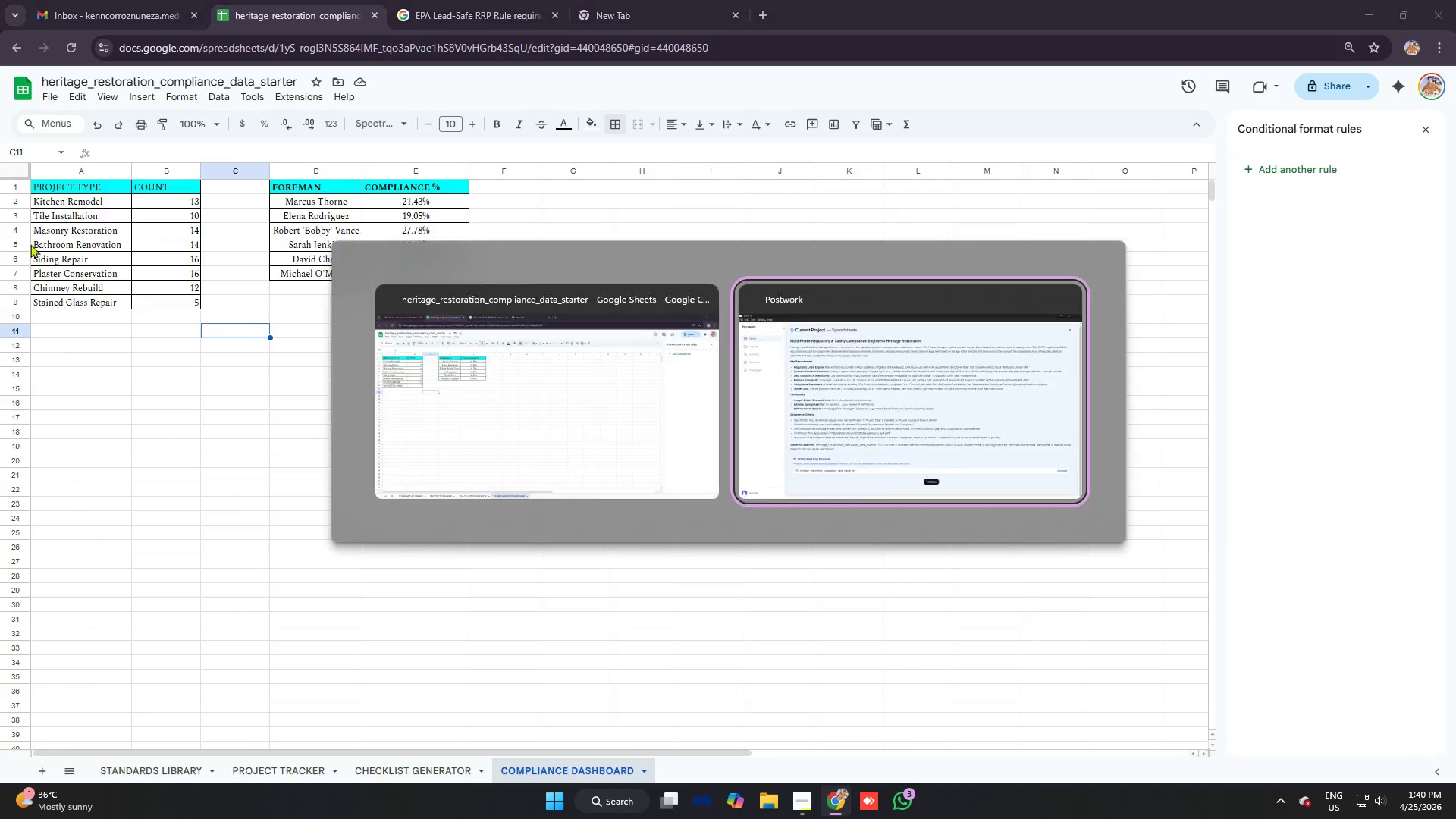 
key(Alt+Tab)